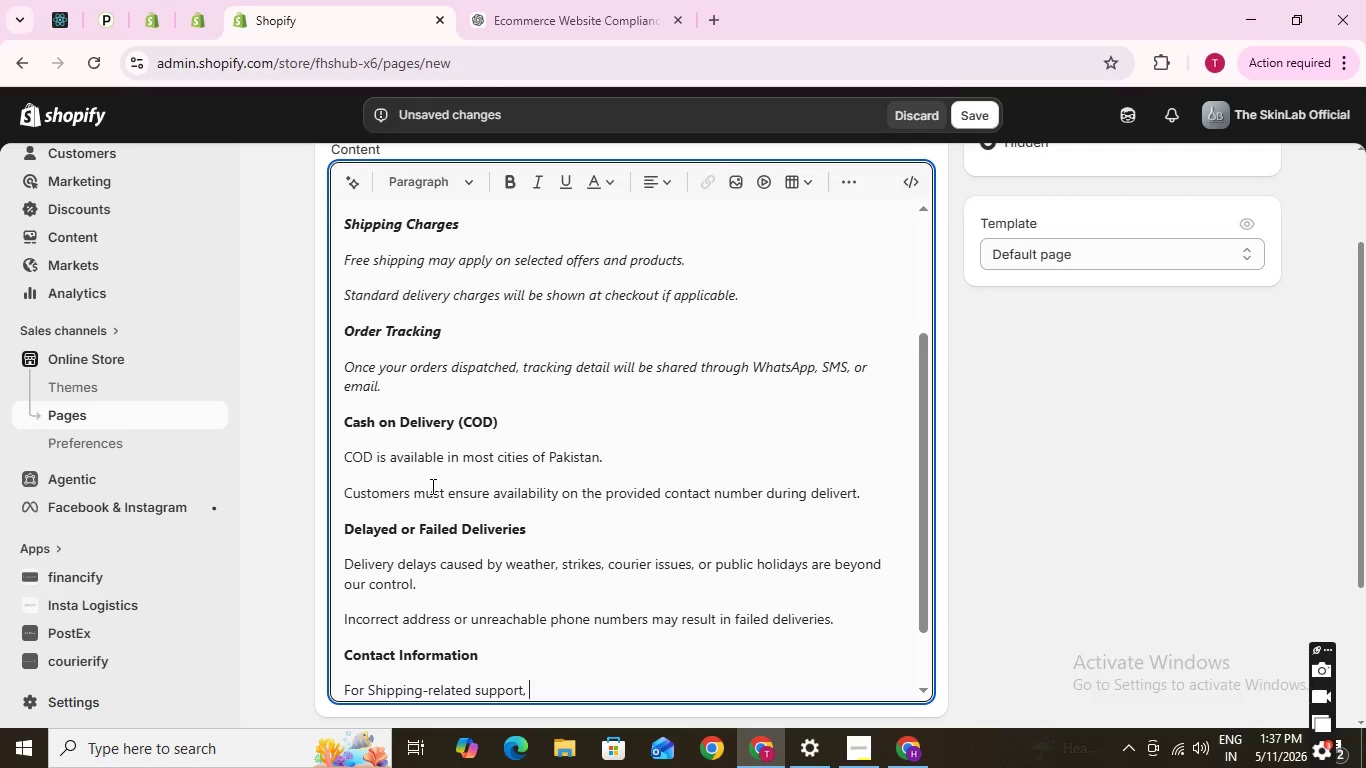 
key(Enter)
 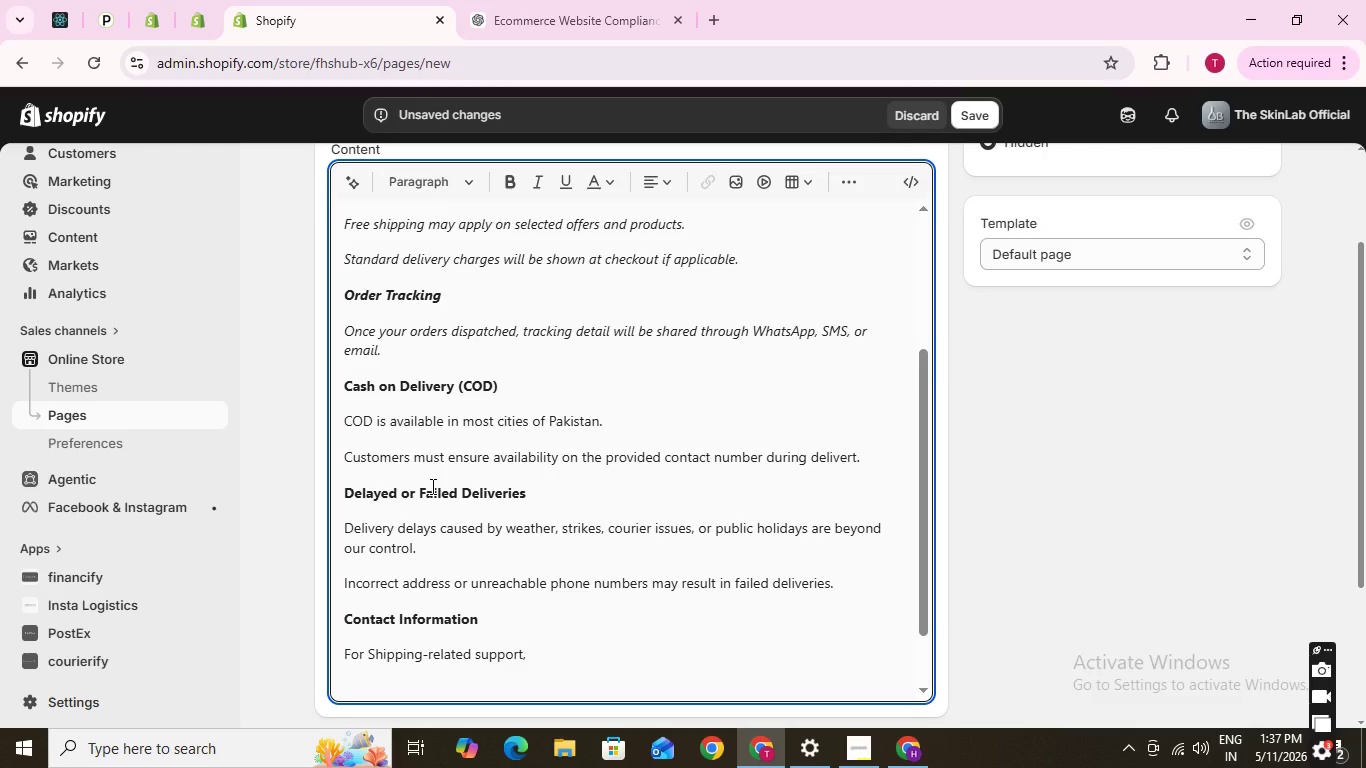 
type(contact us through the offical)
 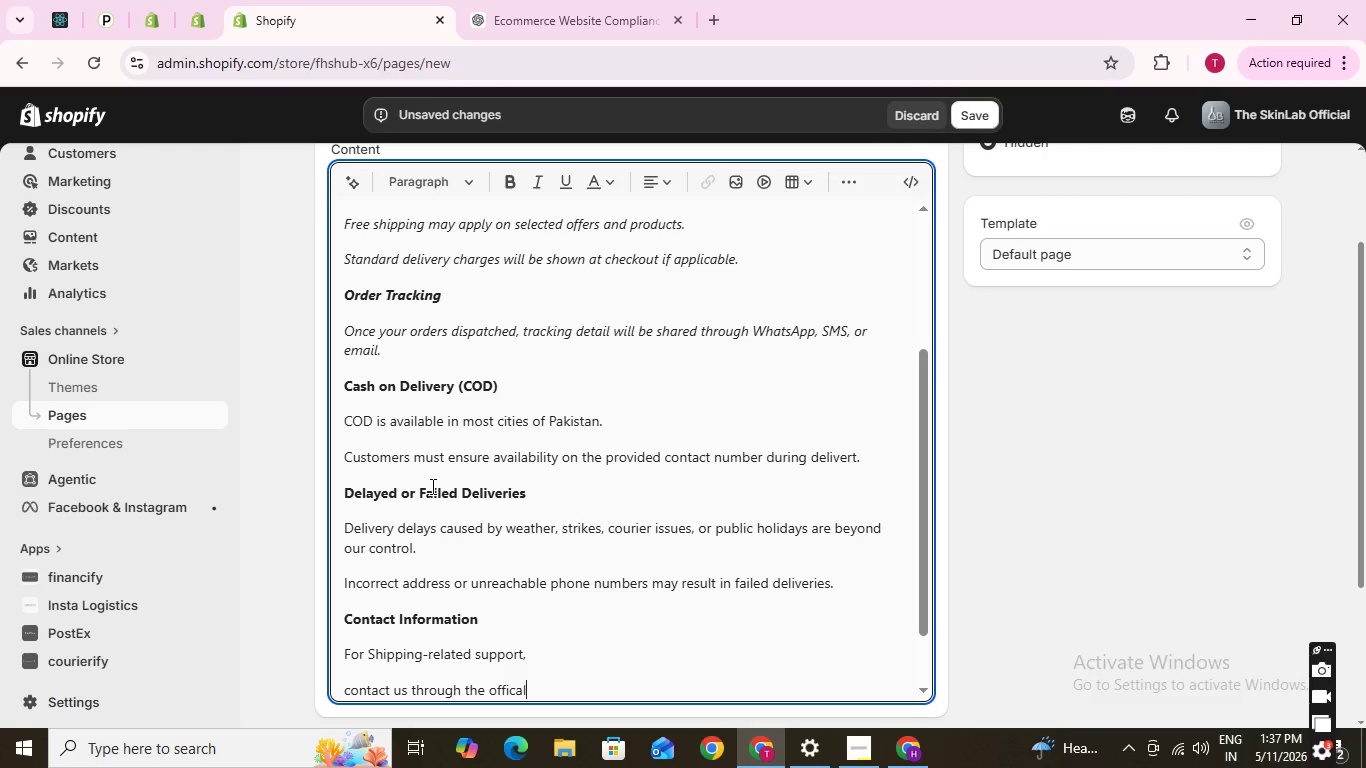 
wait(7.09)
 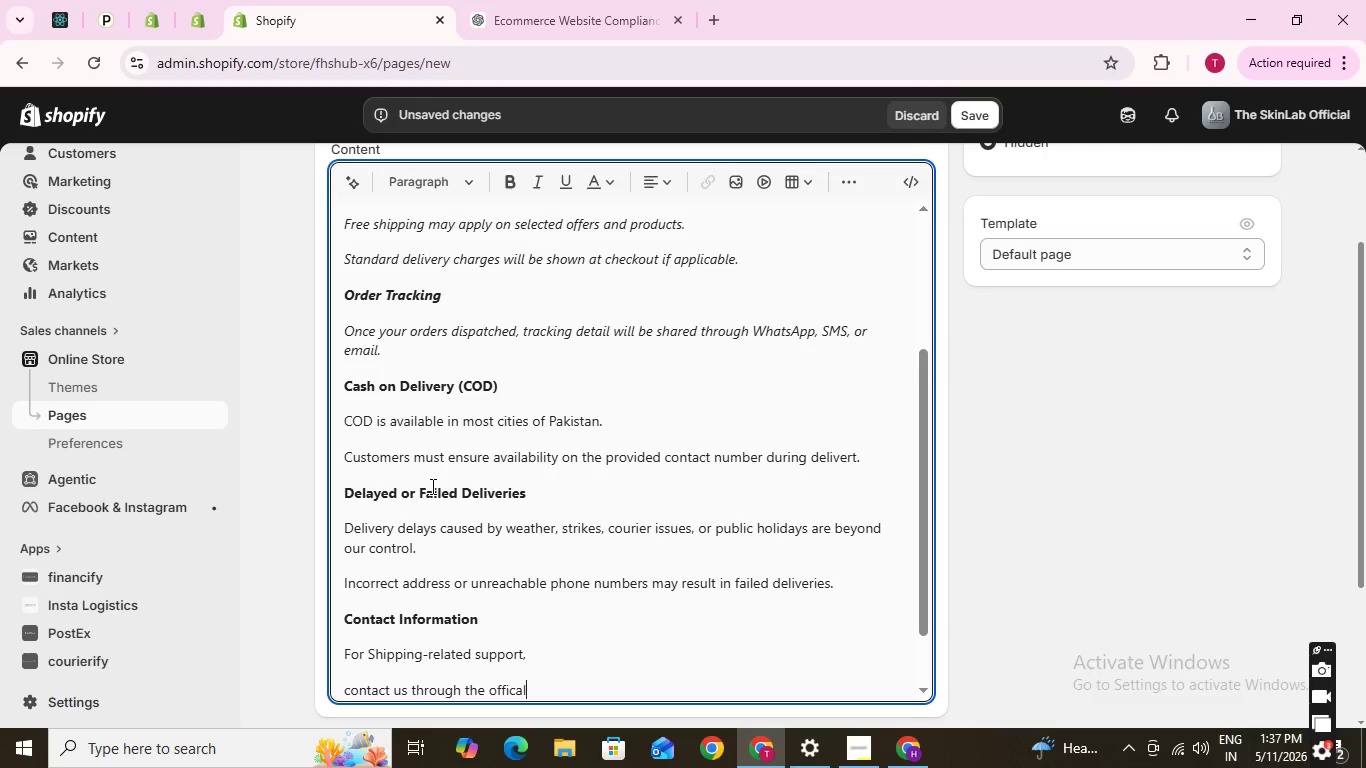 
key(ArrowLeft)
 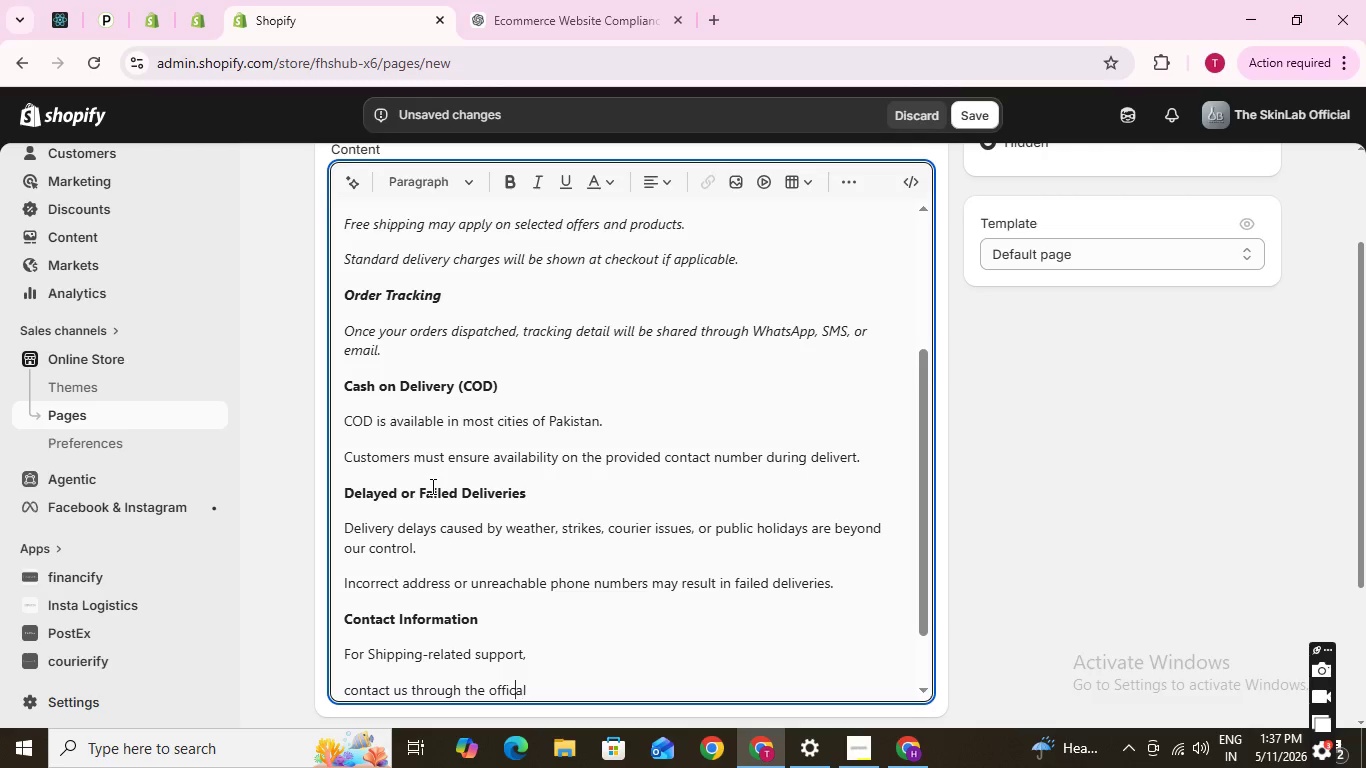 
key(ArrowLeft)
 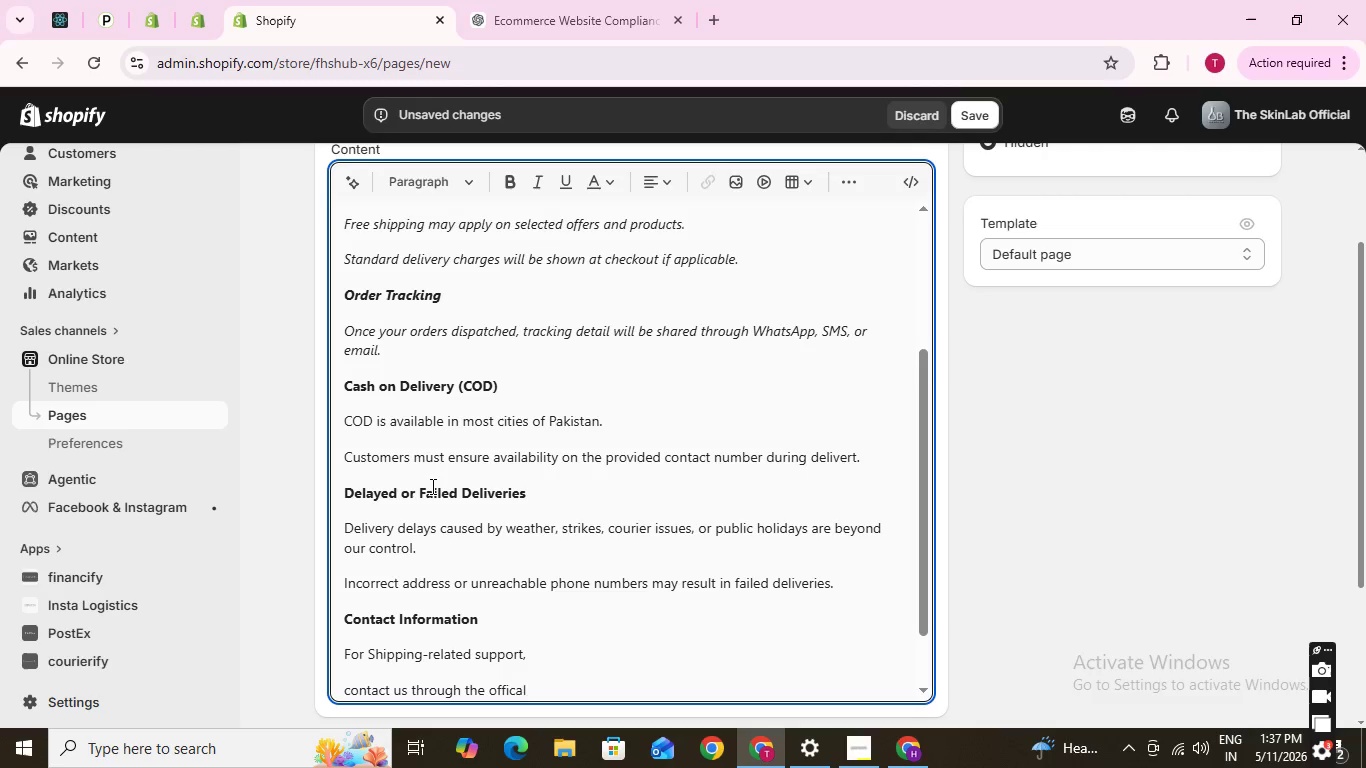 
key(I)
 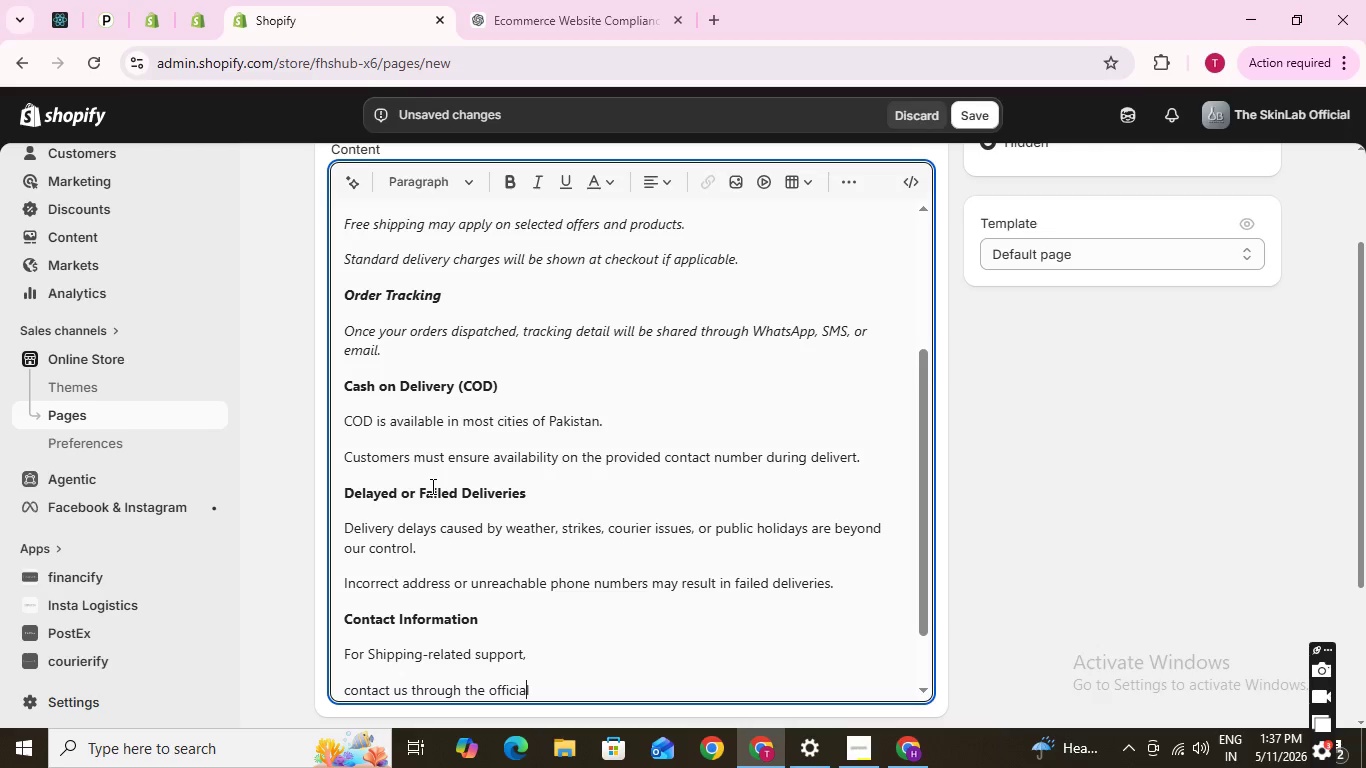 
key(ArrowRight)
 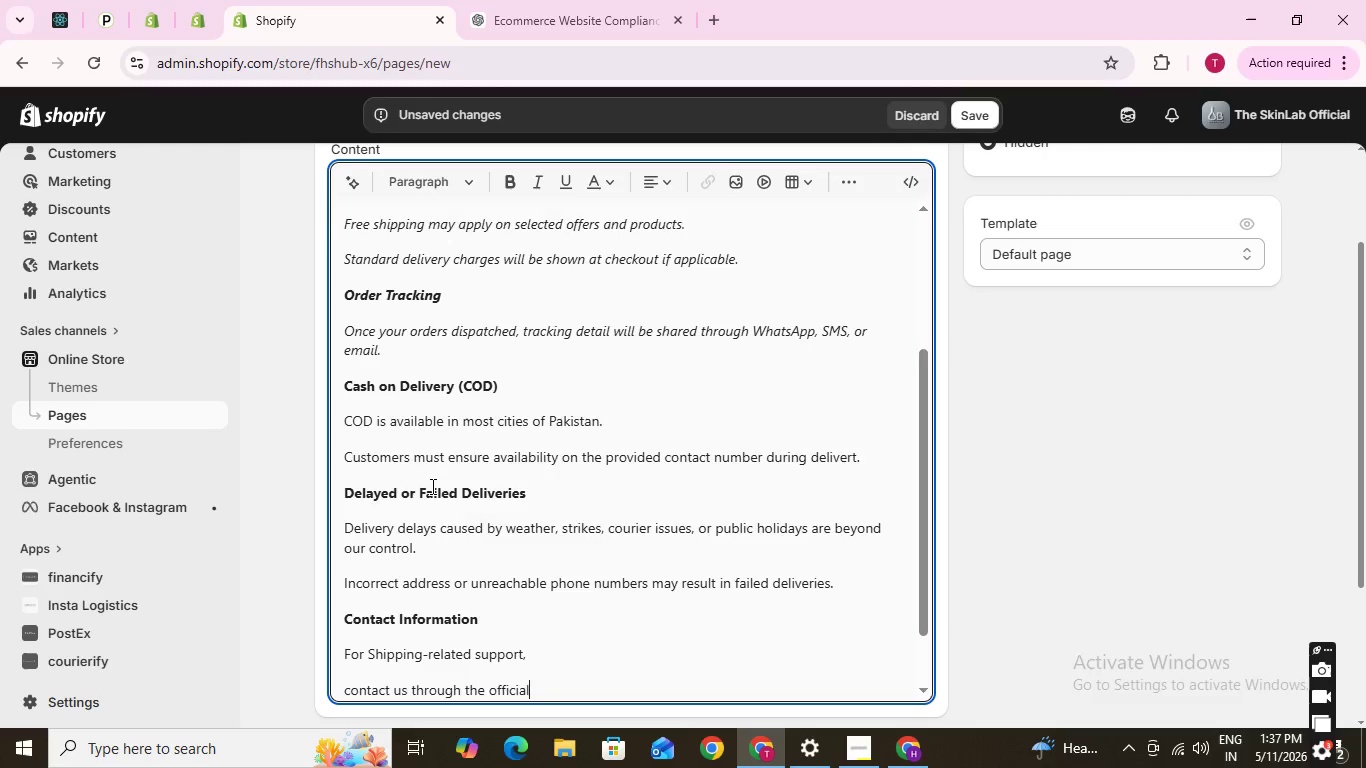 
key(ArrowRight)
 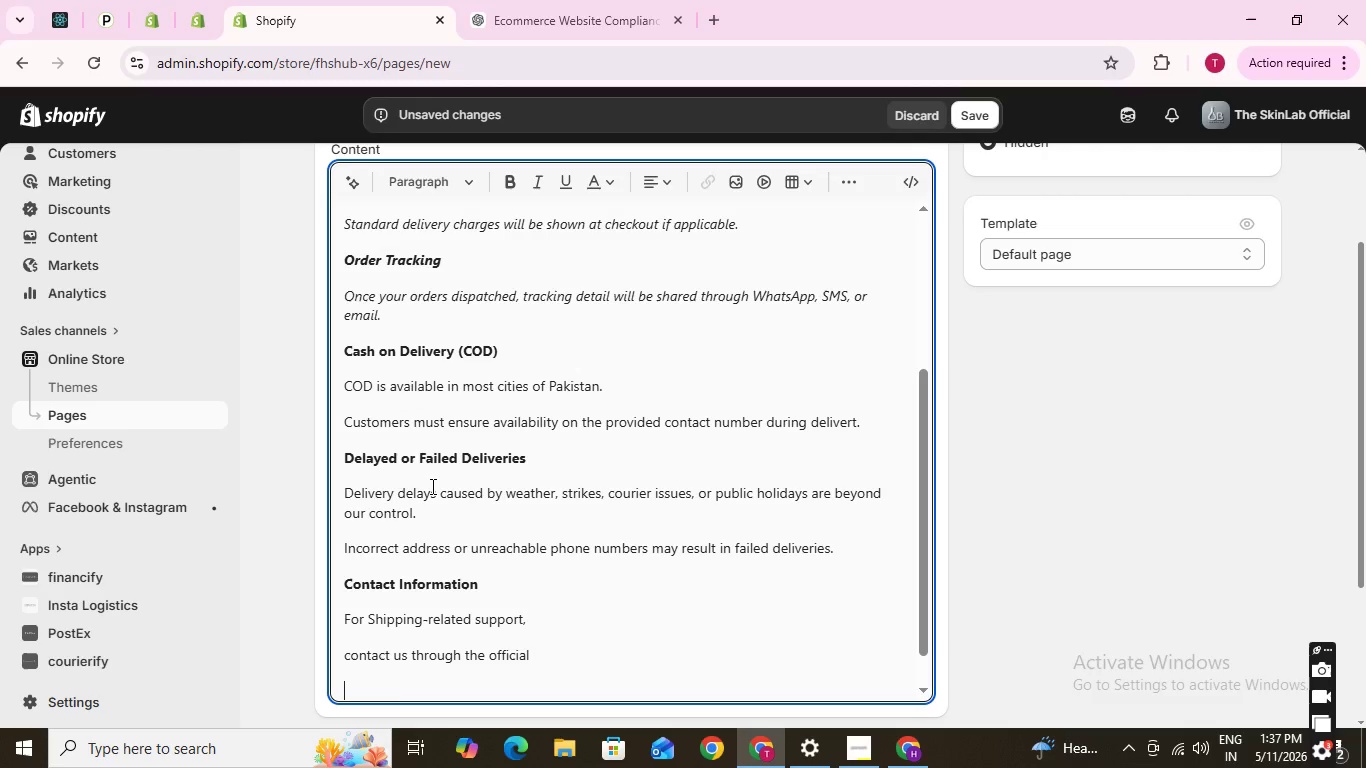 
key(ArrowRight)
 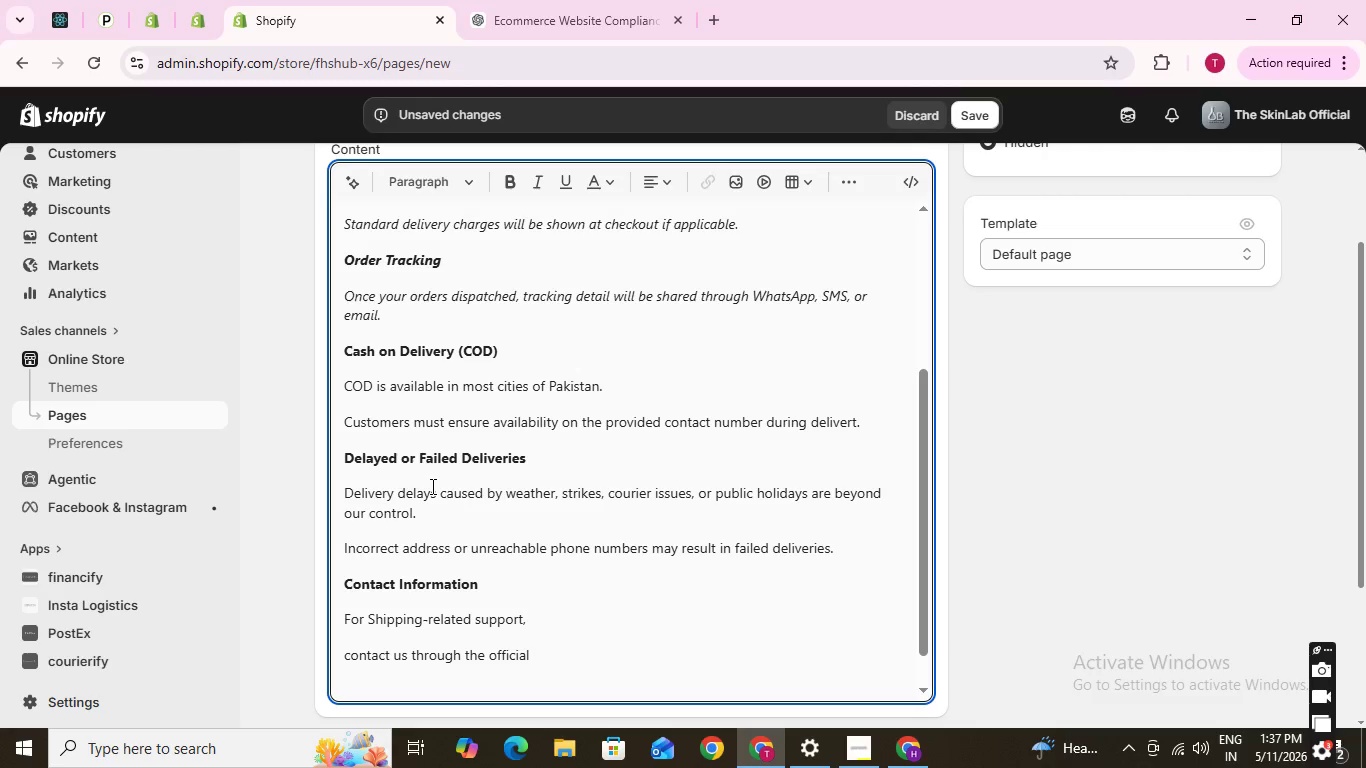 
wait(8.62)
 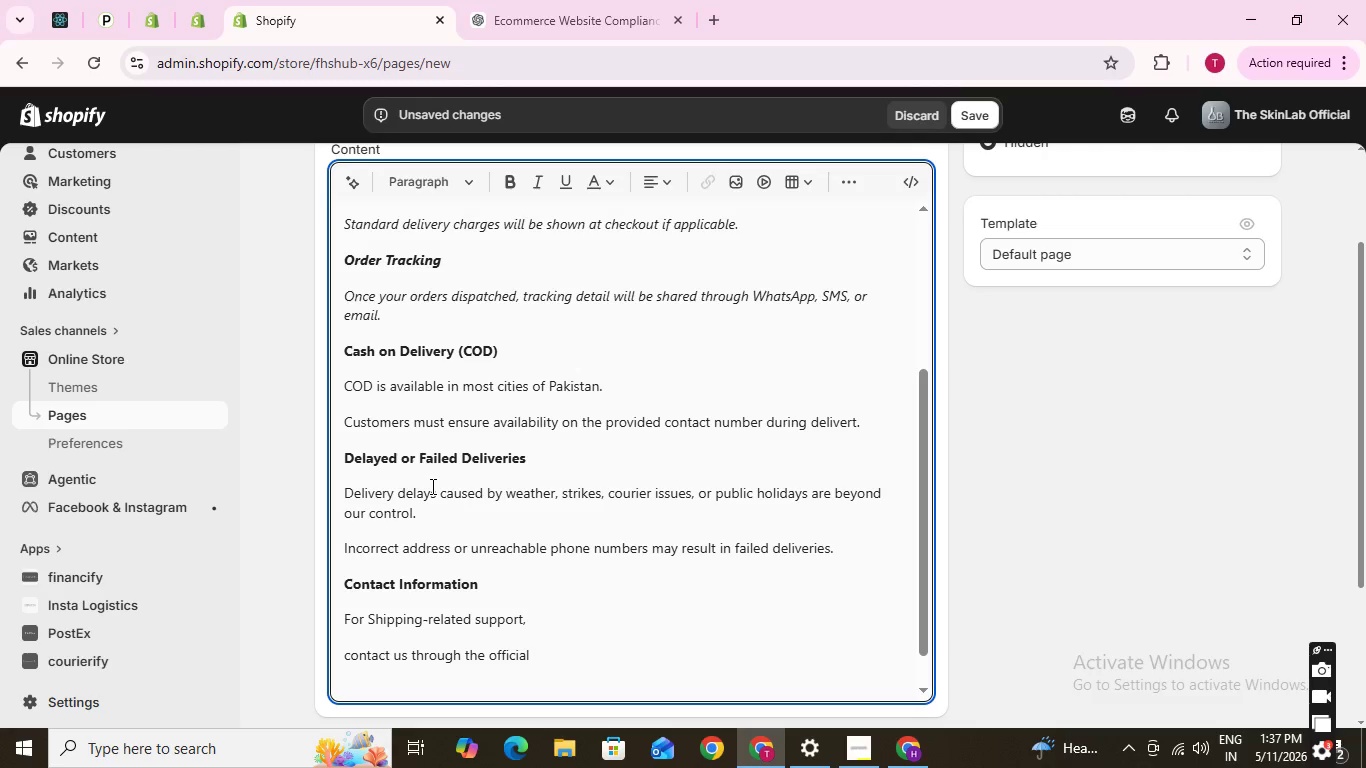 
type(contact )
 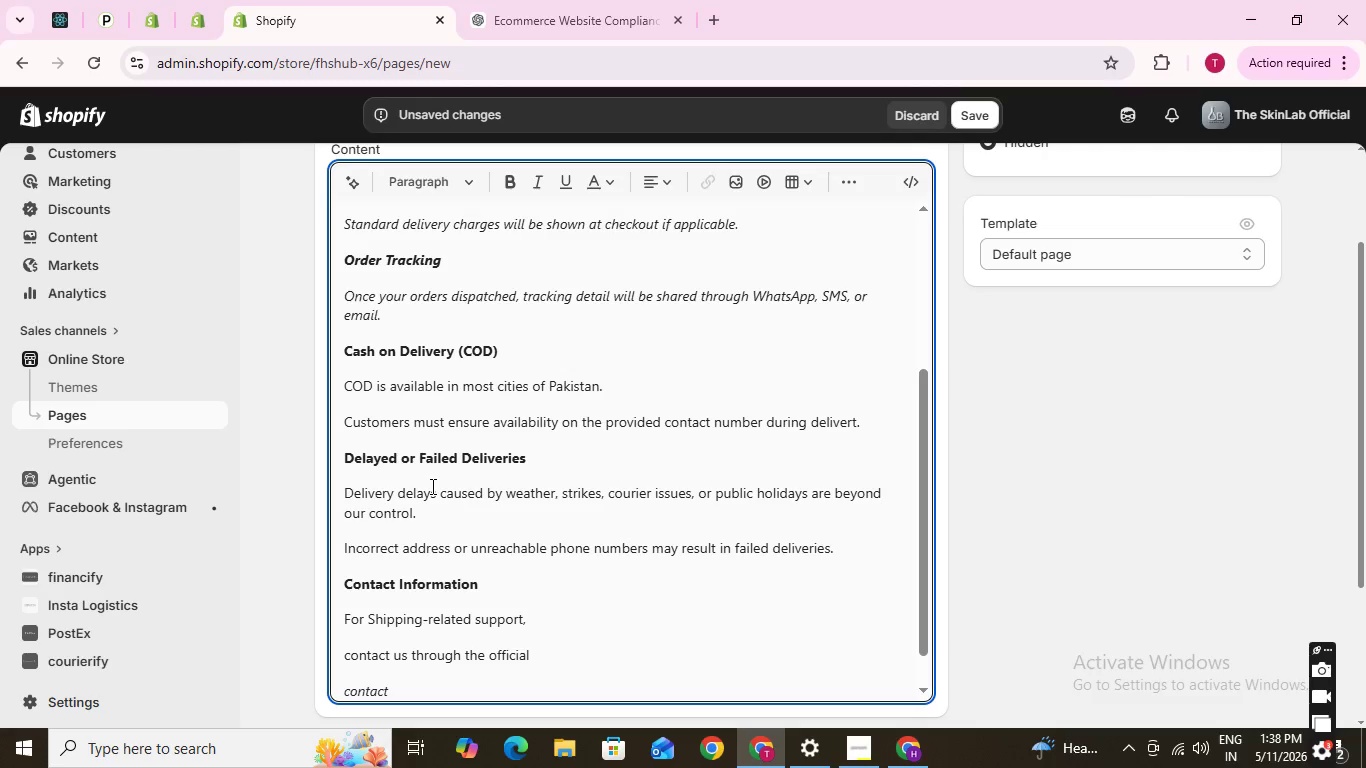 
type(number )
 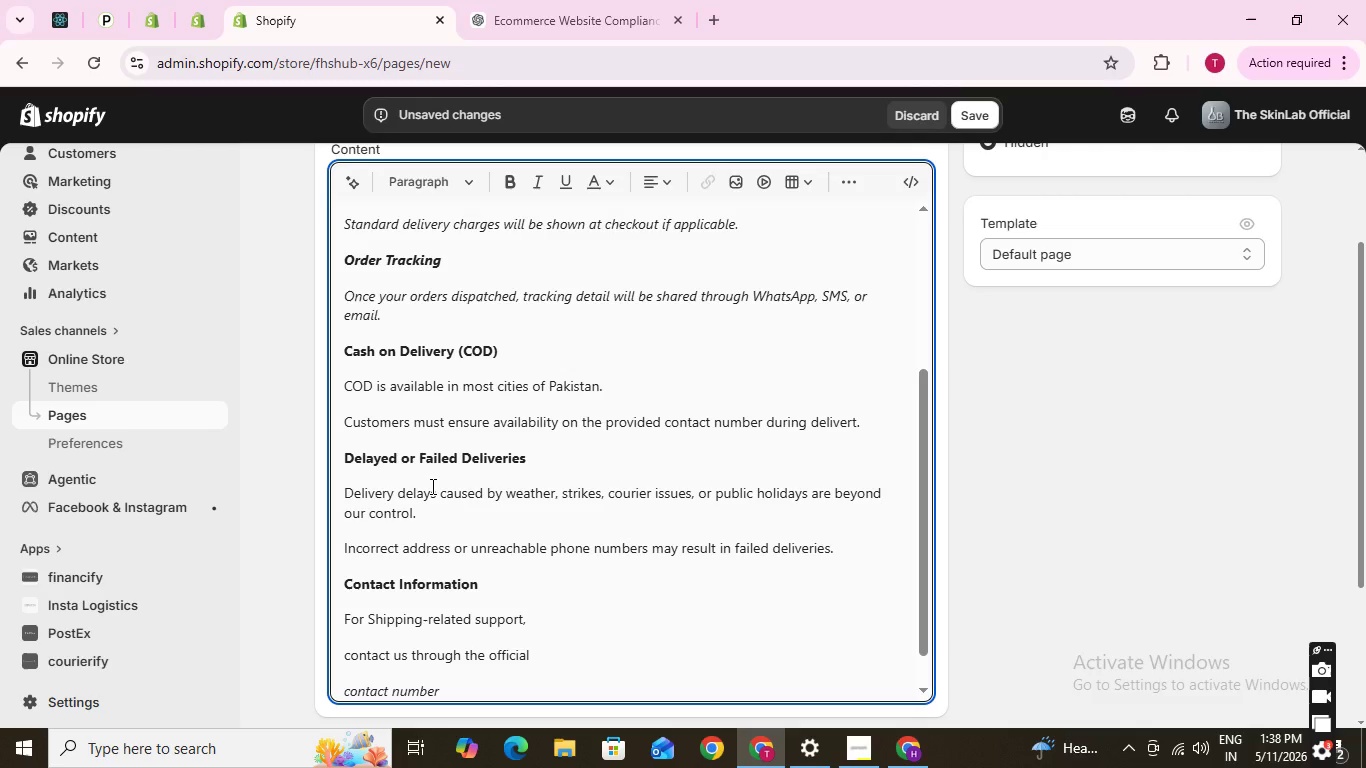 
wait(6.25)
 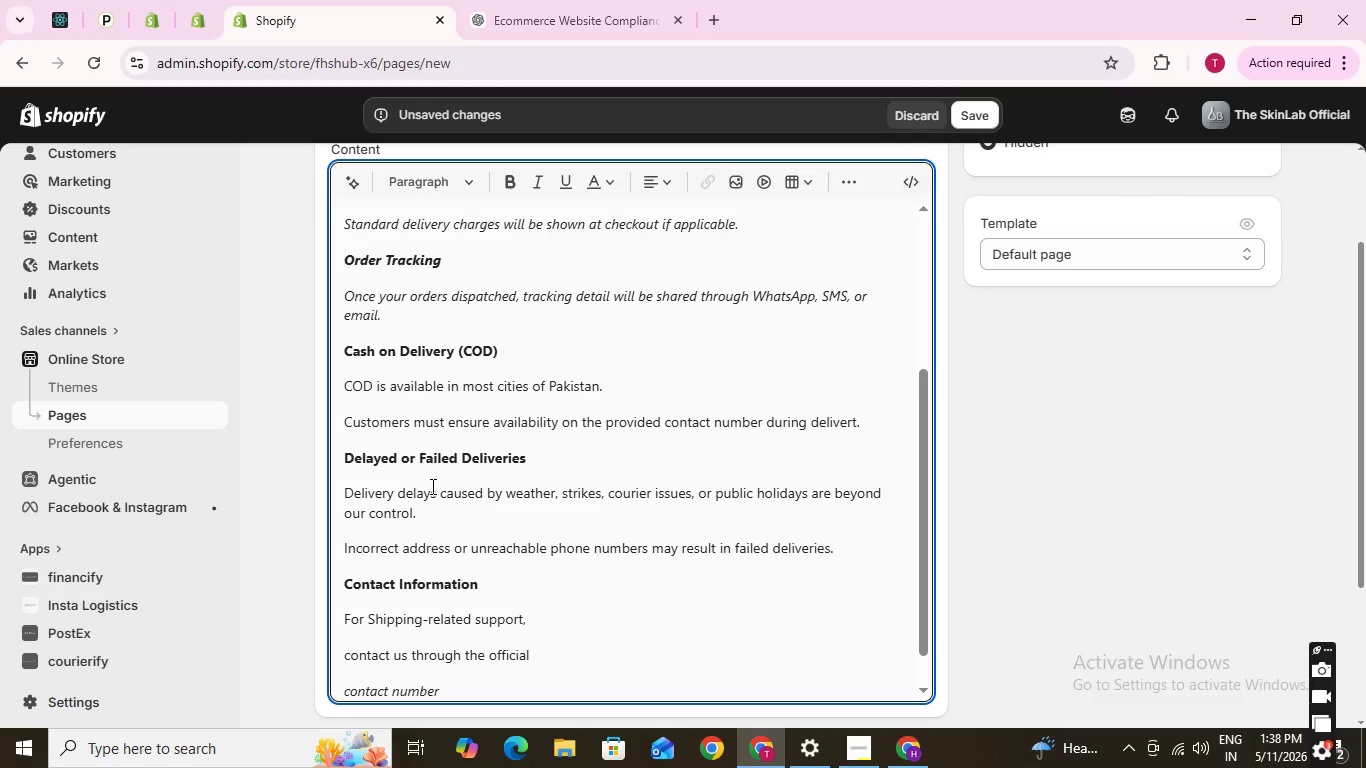 
key(Numpad0)
 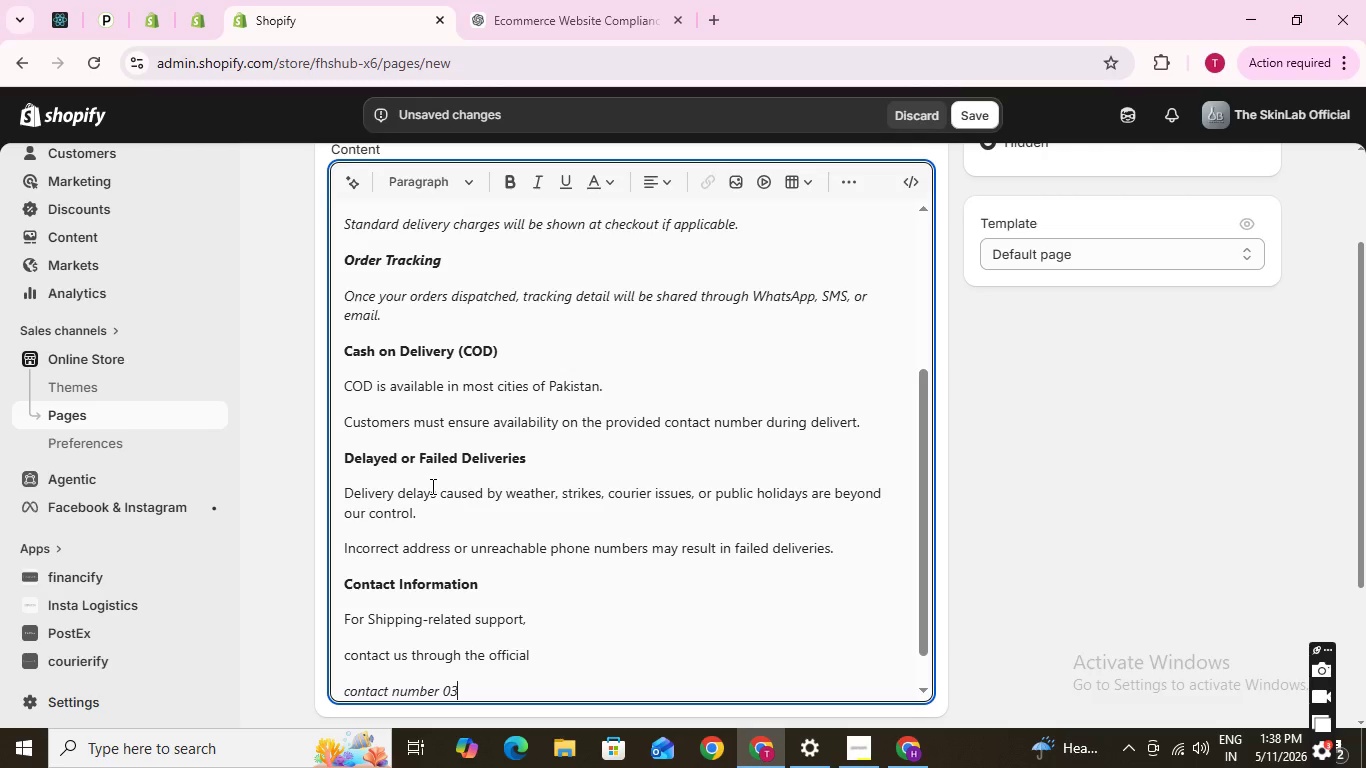 
key(Numpad3)
 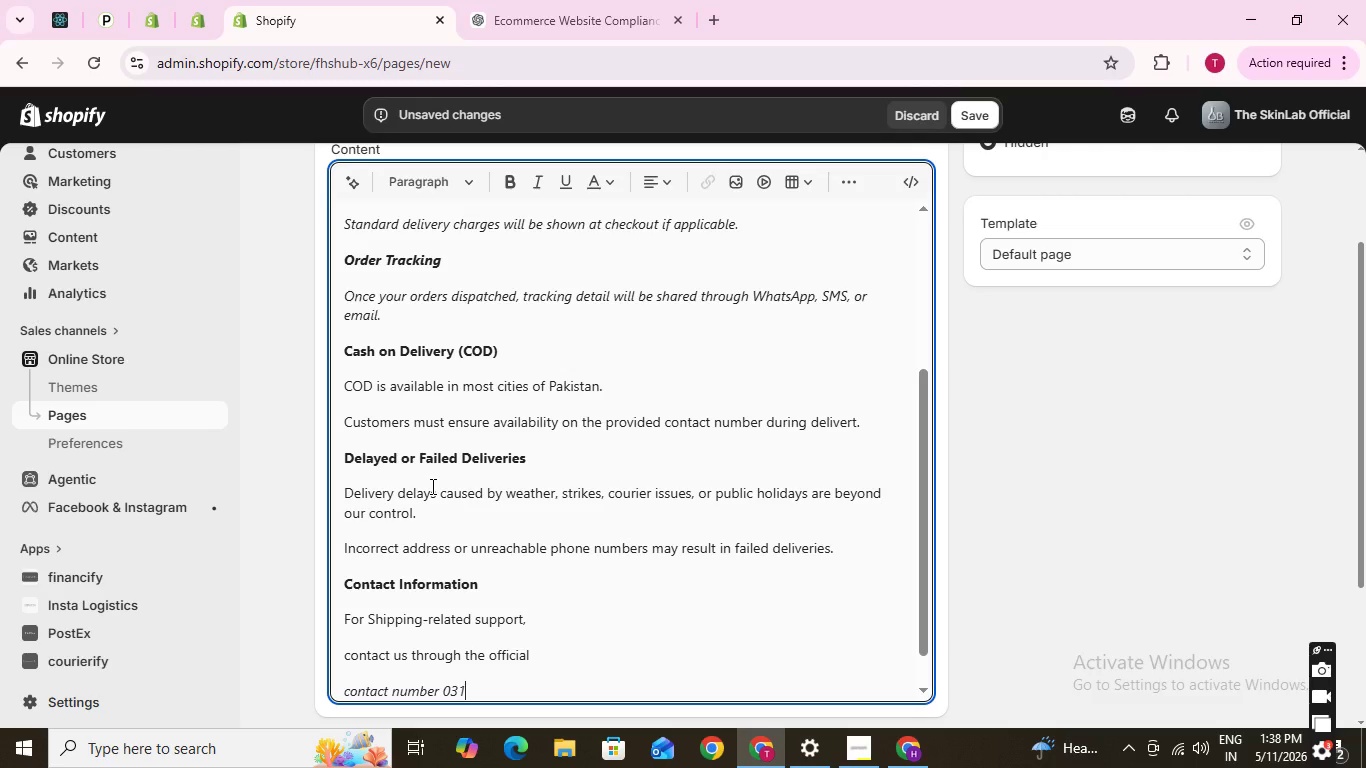 
key(Numpad1)
 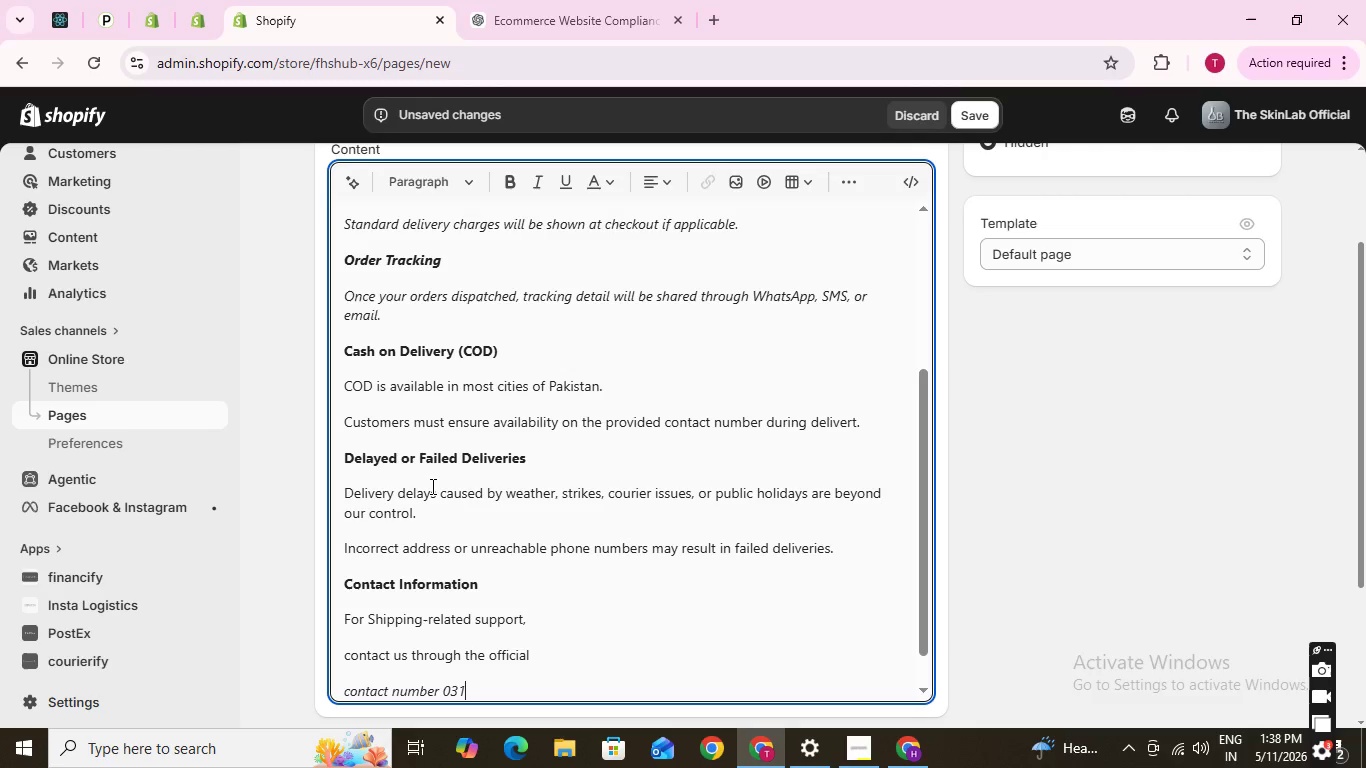 
key(Numpad0)
 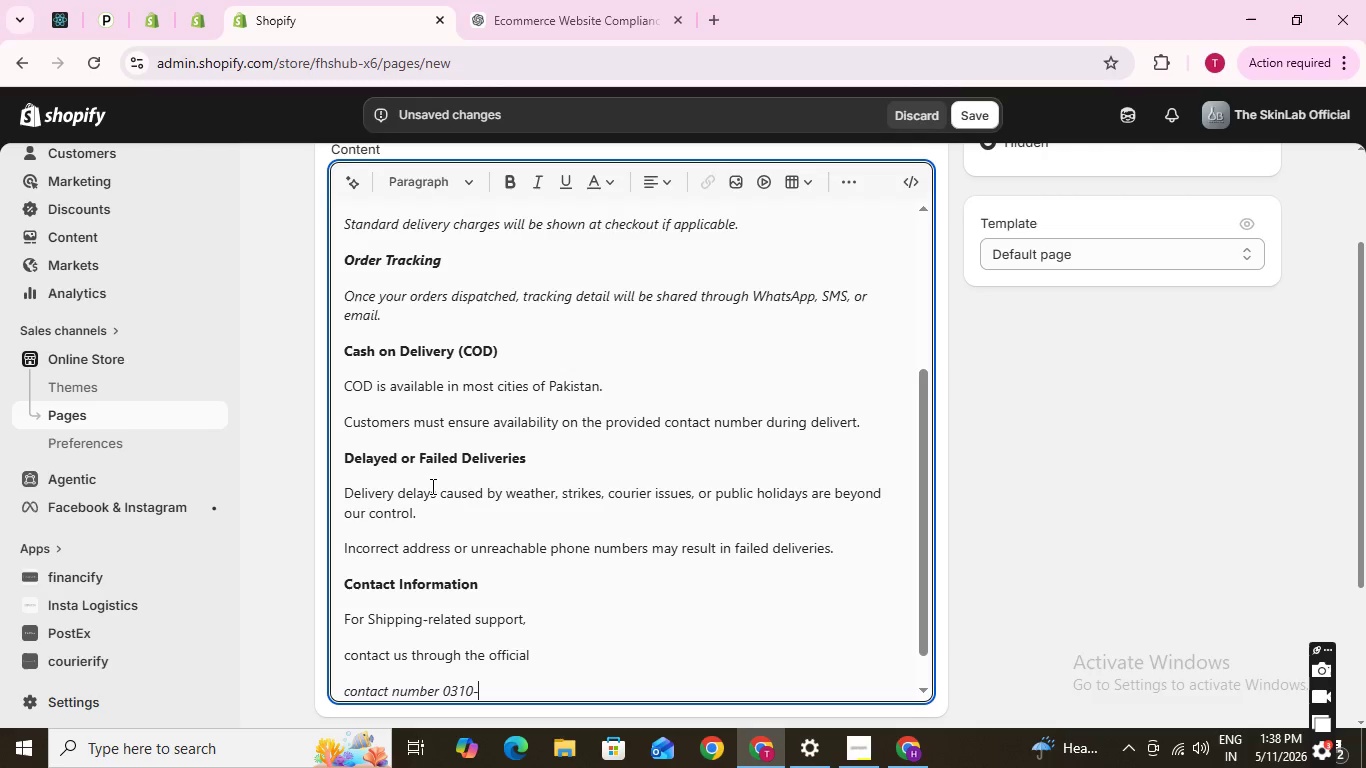 
key(NumpadSubtract)
 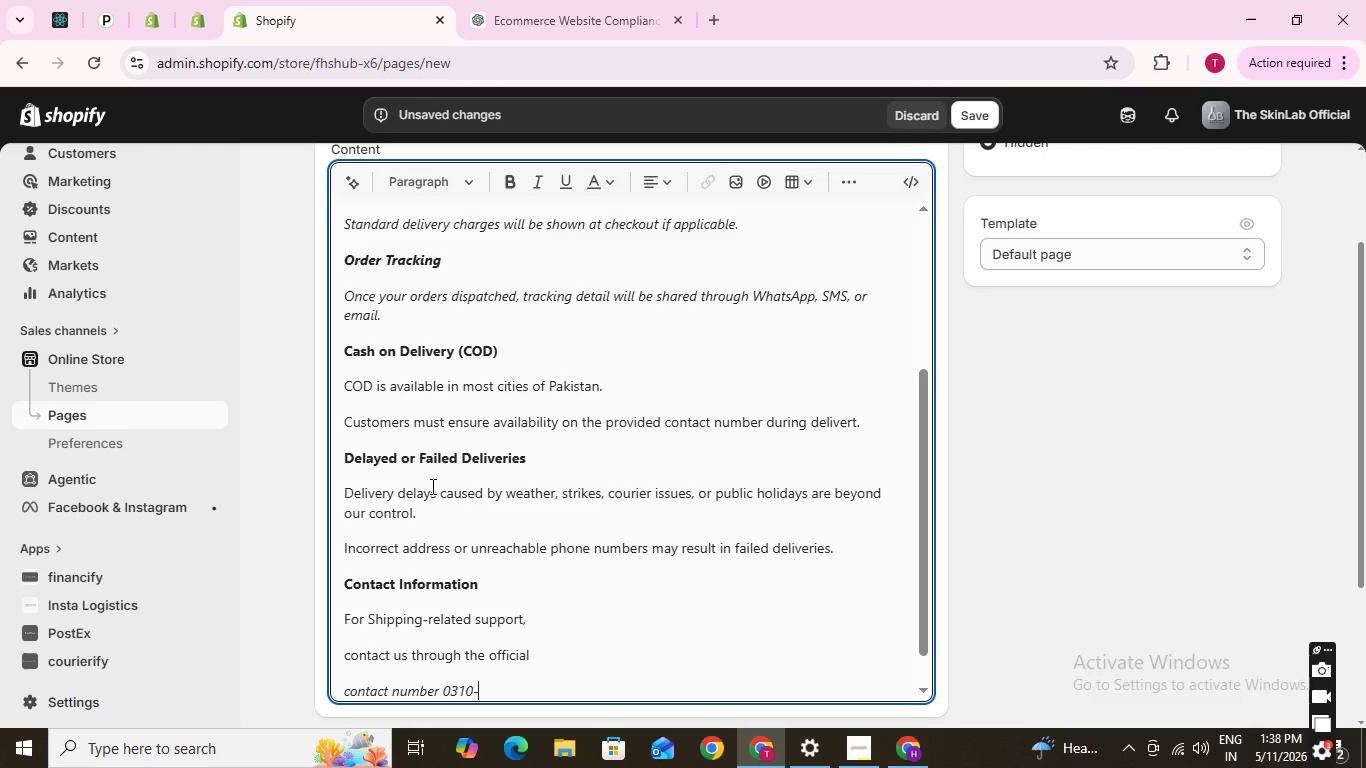 
key(Numpad5)
 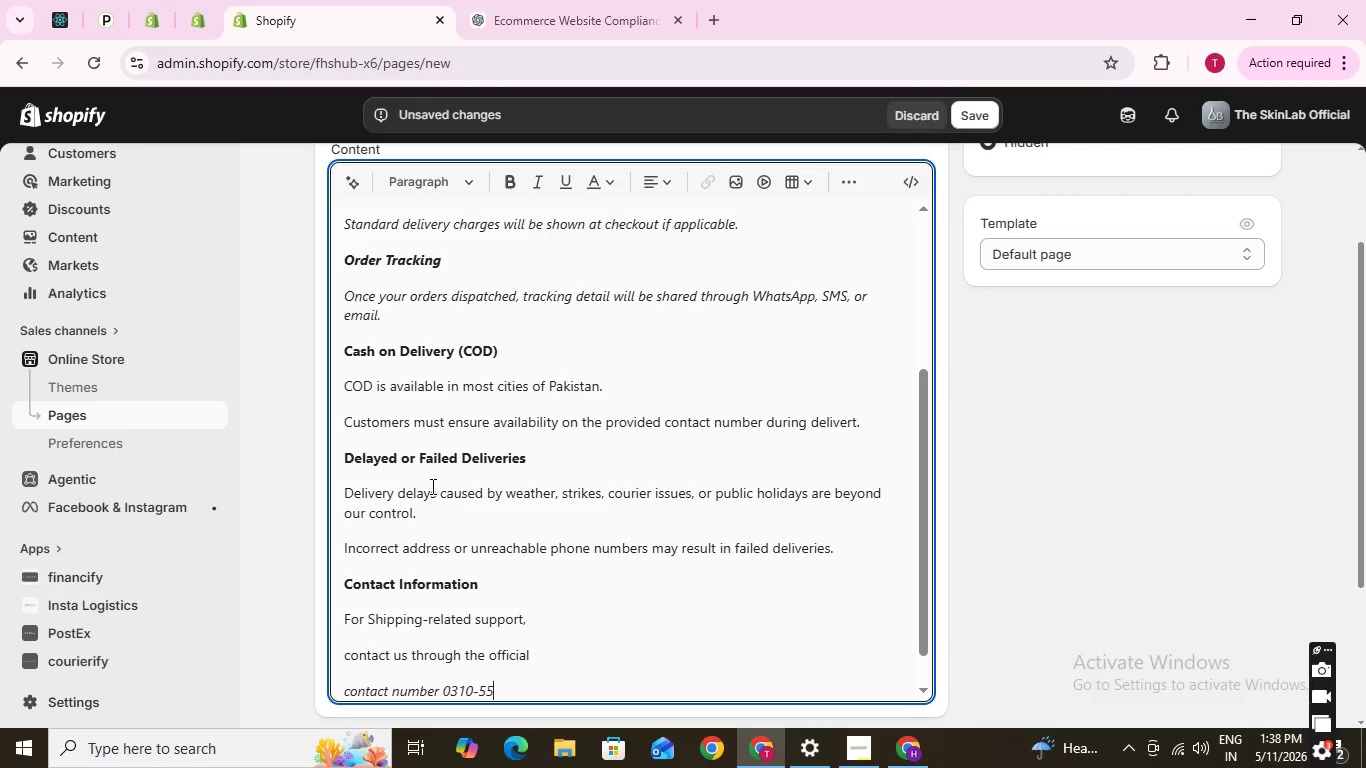 
key(Numpad5)
 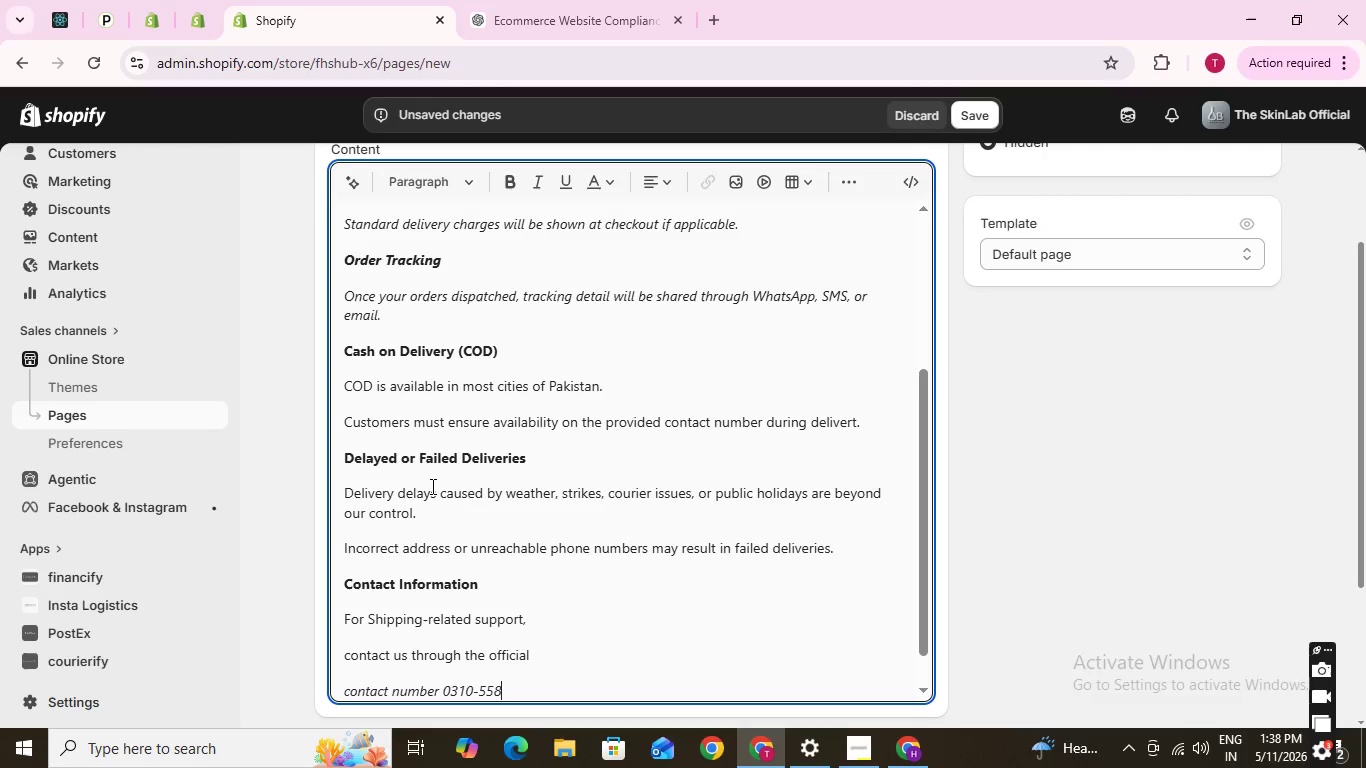 
key(Numpad8)
 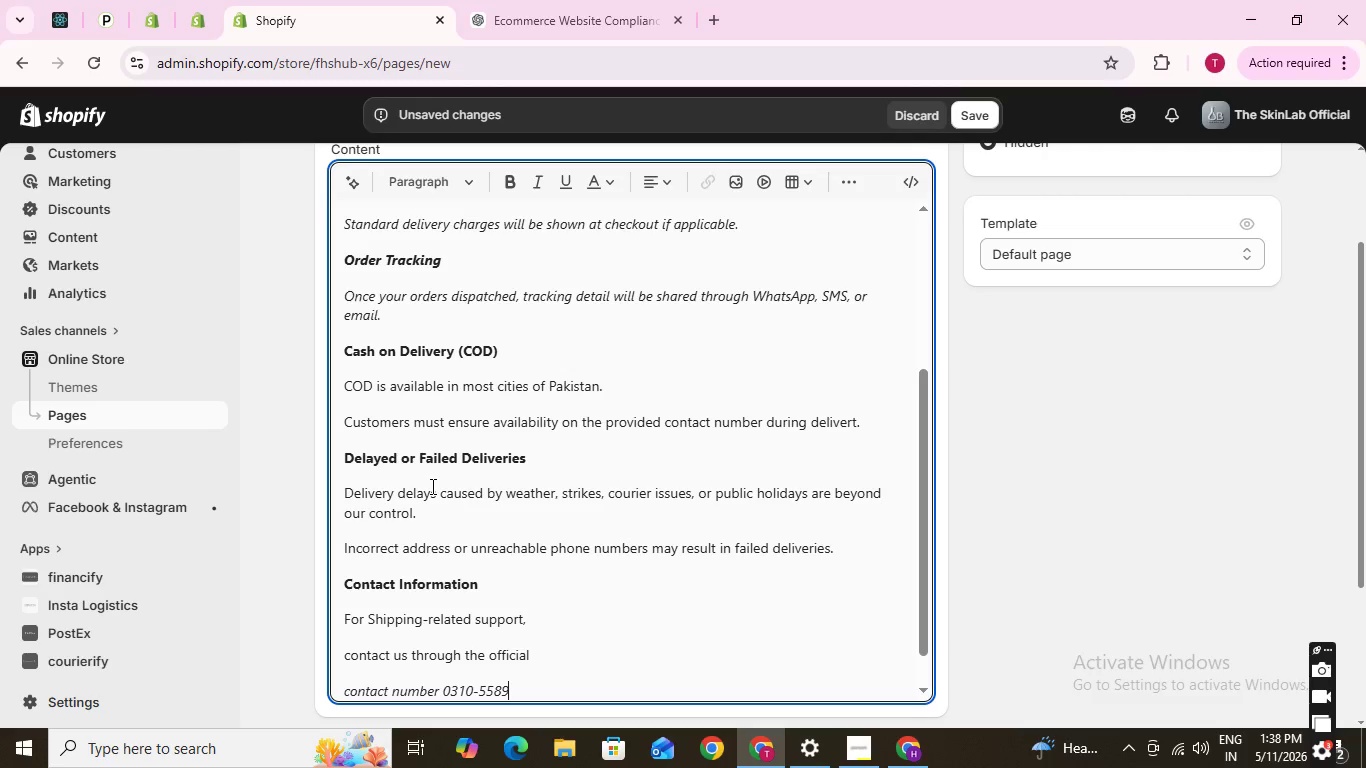 
key(Numpad9)
 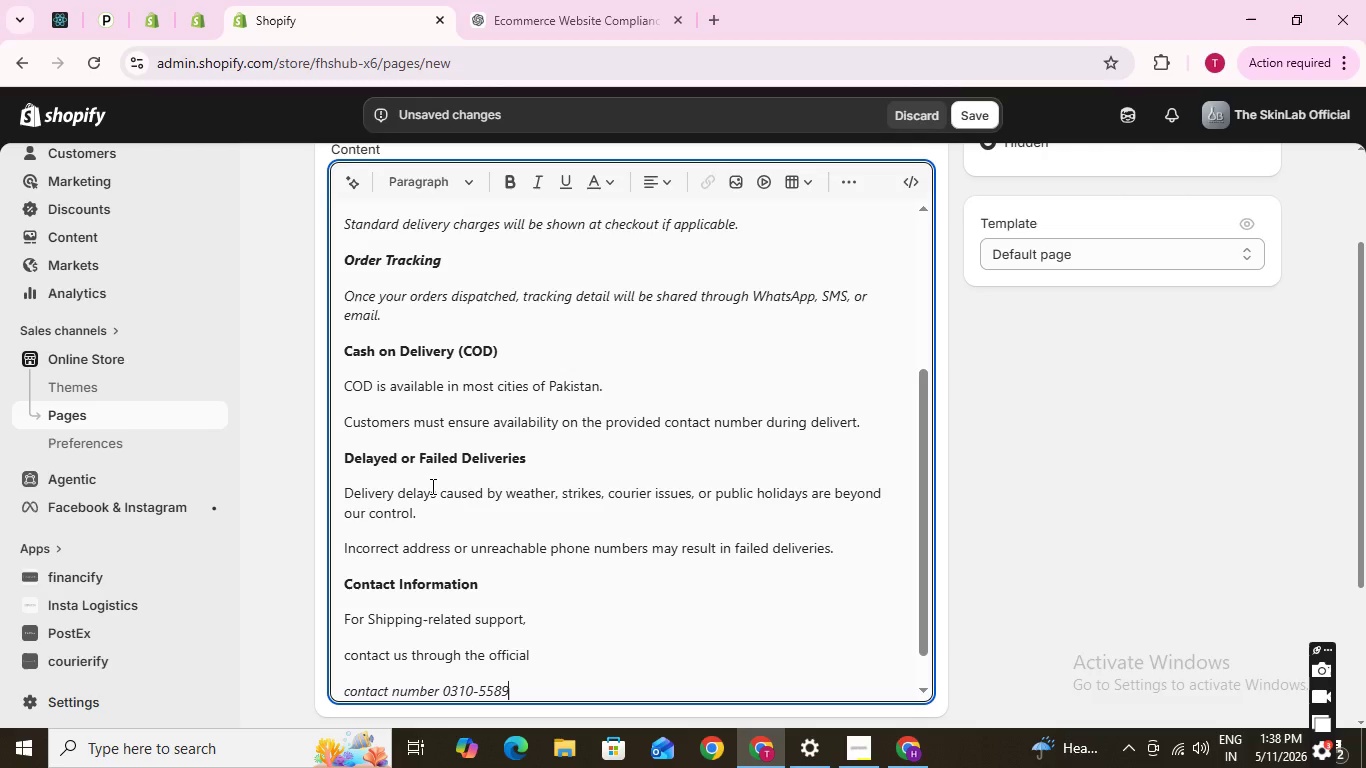 
key(Numpad6)
 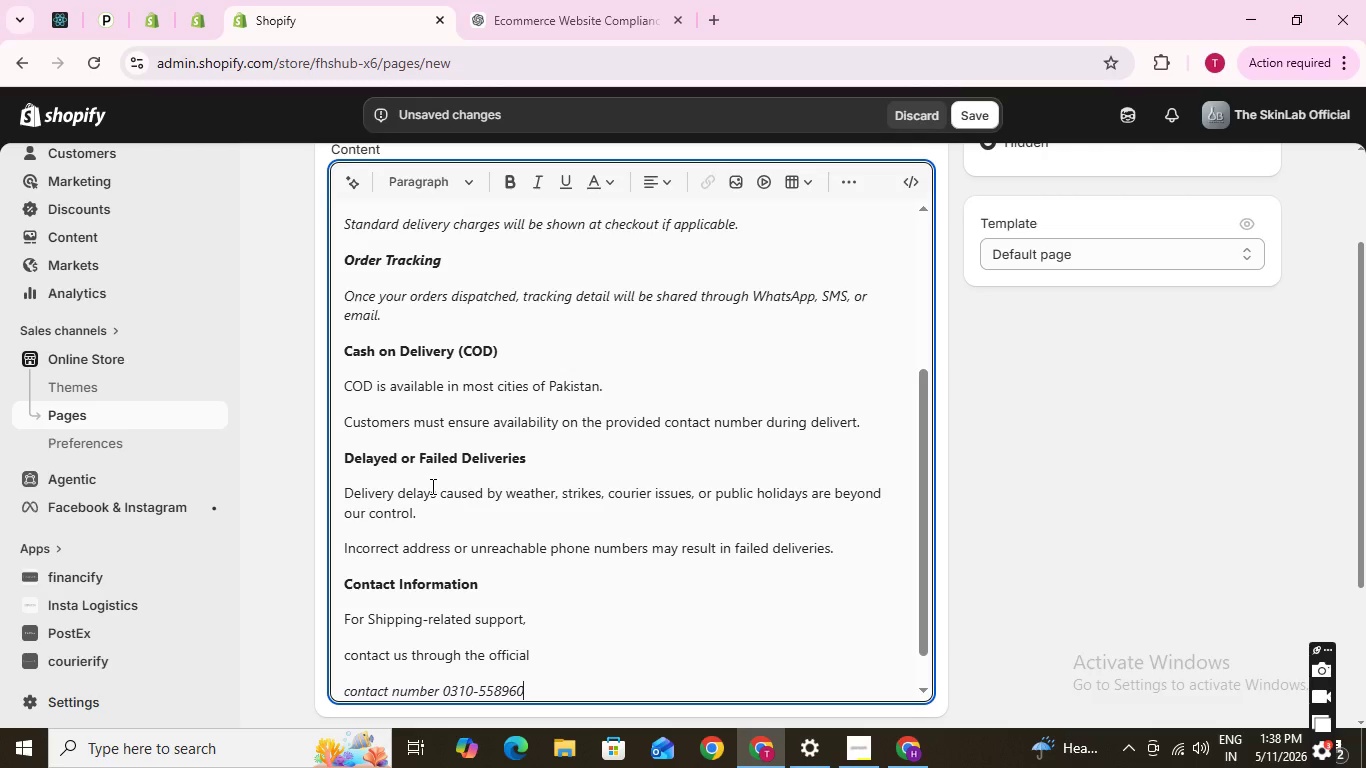 
key(Numpad0)
 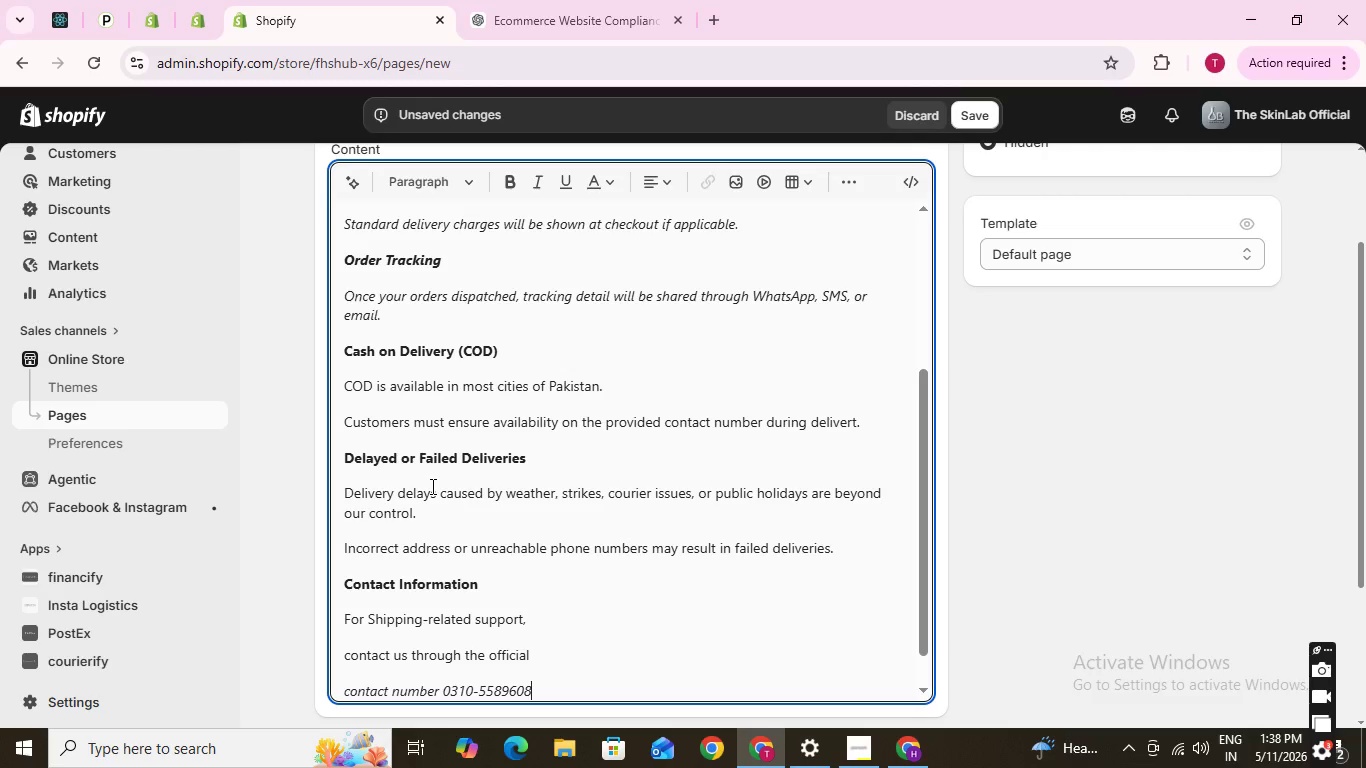 
key(Numpad8)
 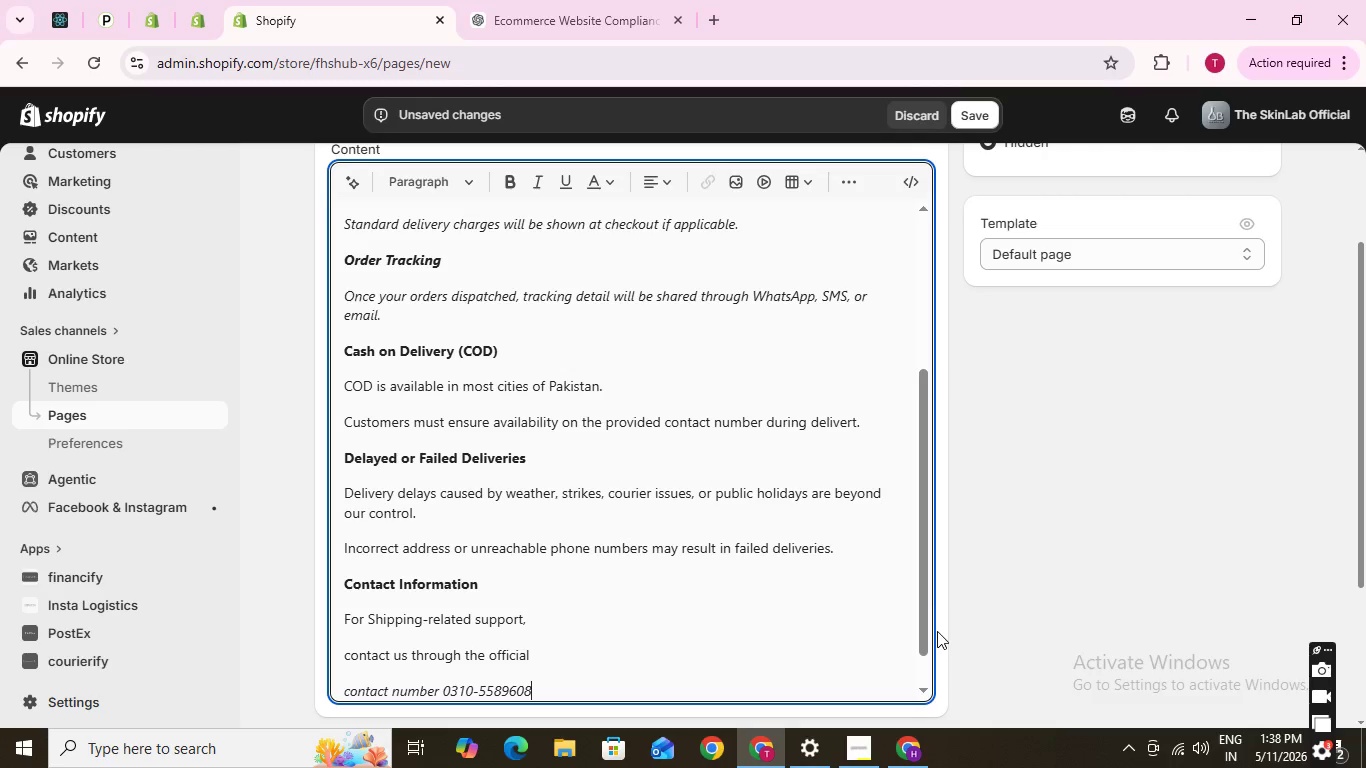 
wait(6.92)
 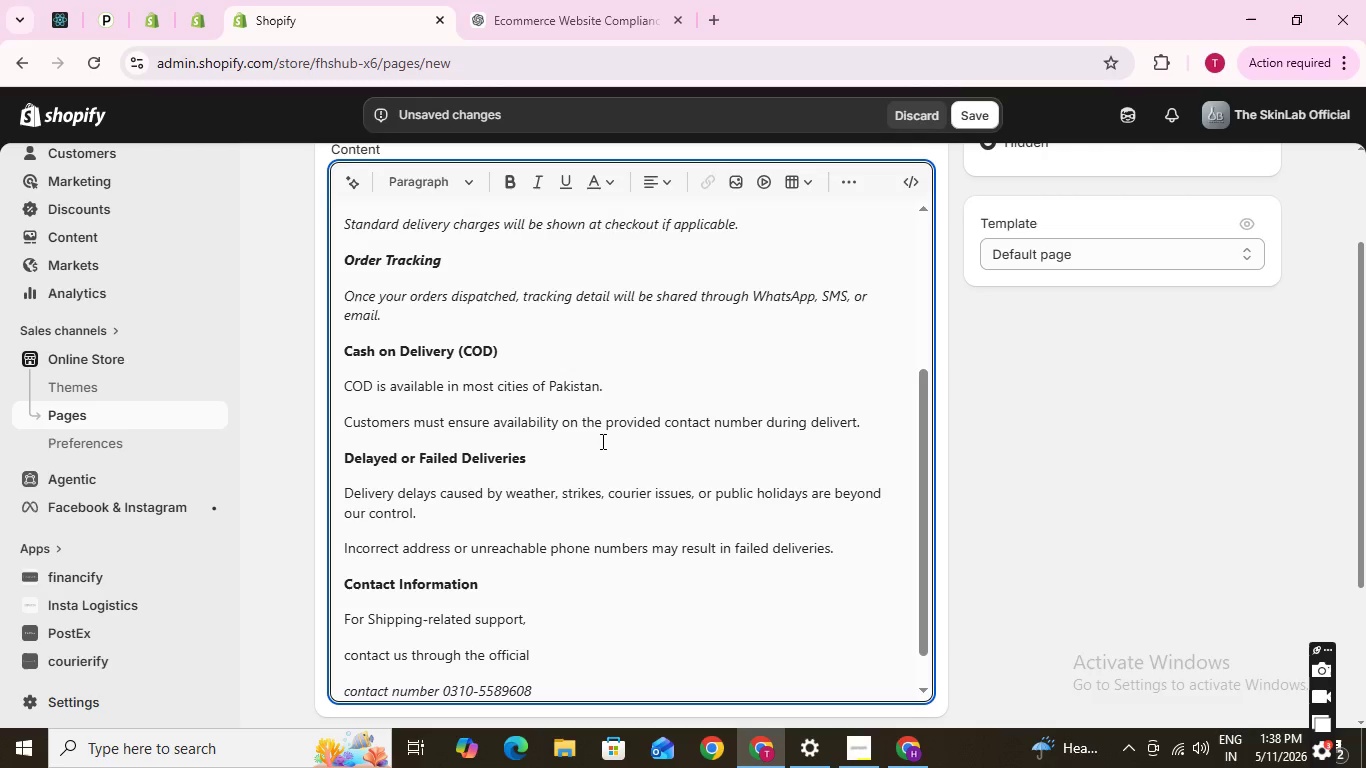 
left_click_drag(start_coordinate=[923, 623], to_coordinate=[983, 323])
 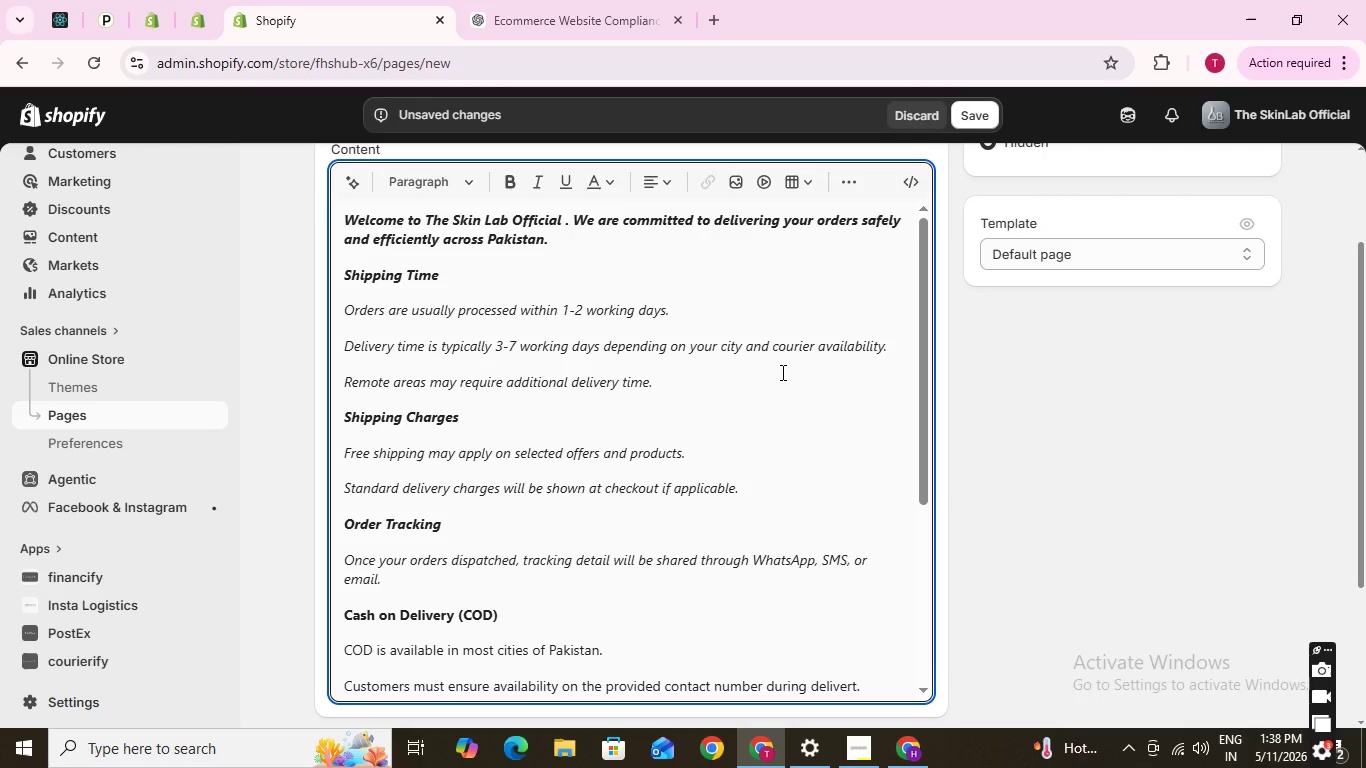 
scroll: coordinate [781, 372], scroll_direction: up, amount: 2.0
 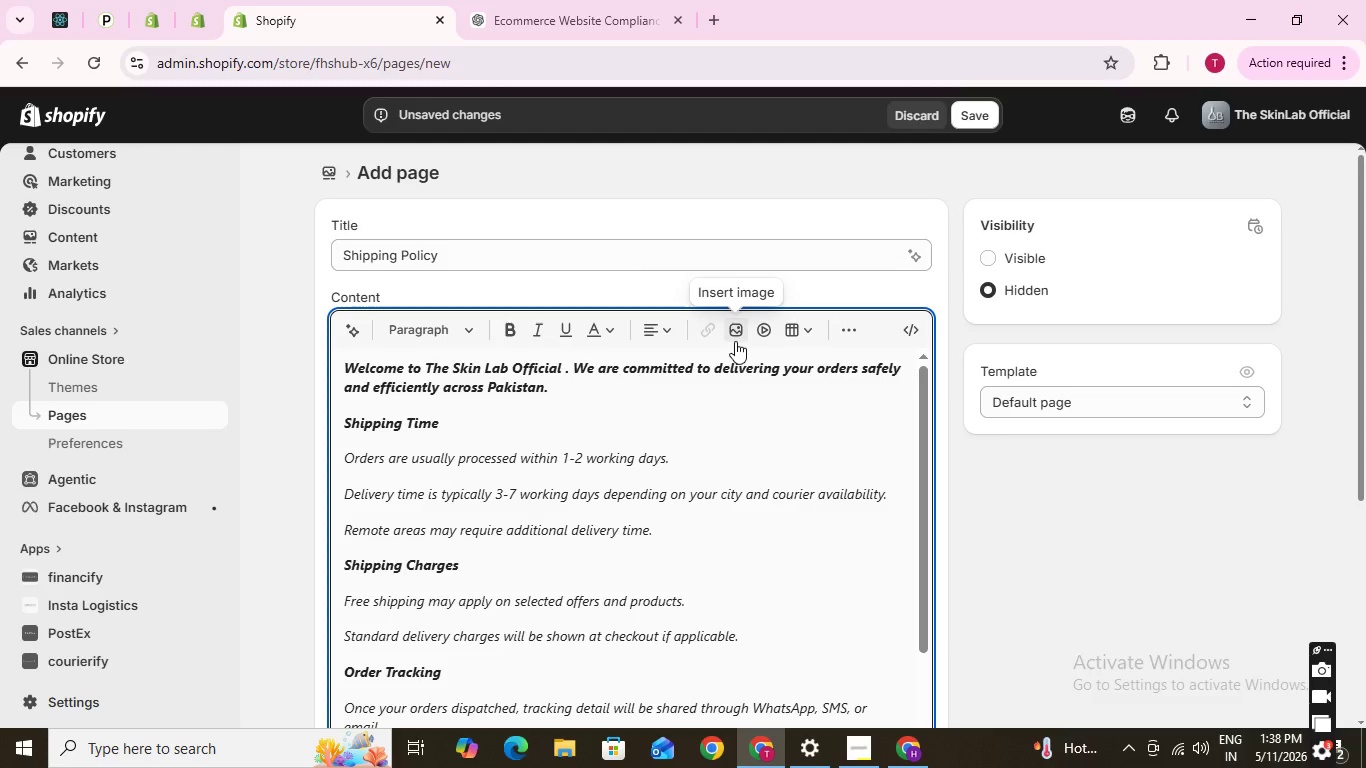 
wait(24.49)
 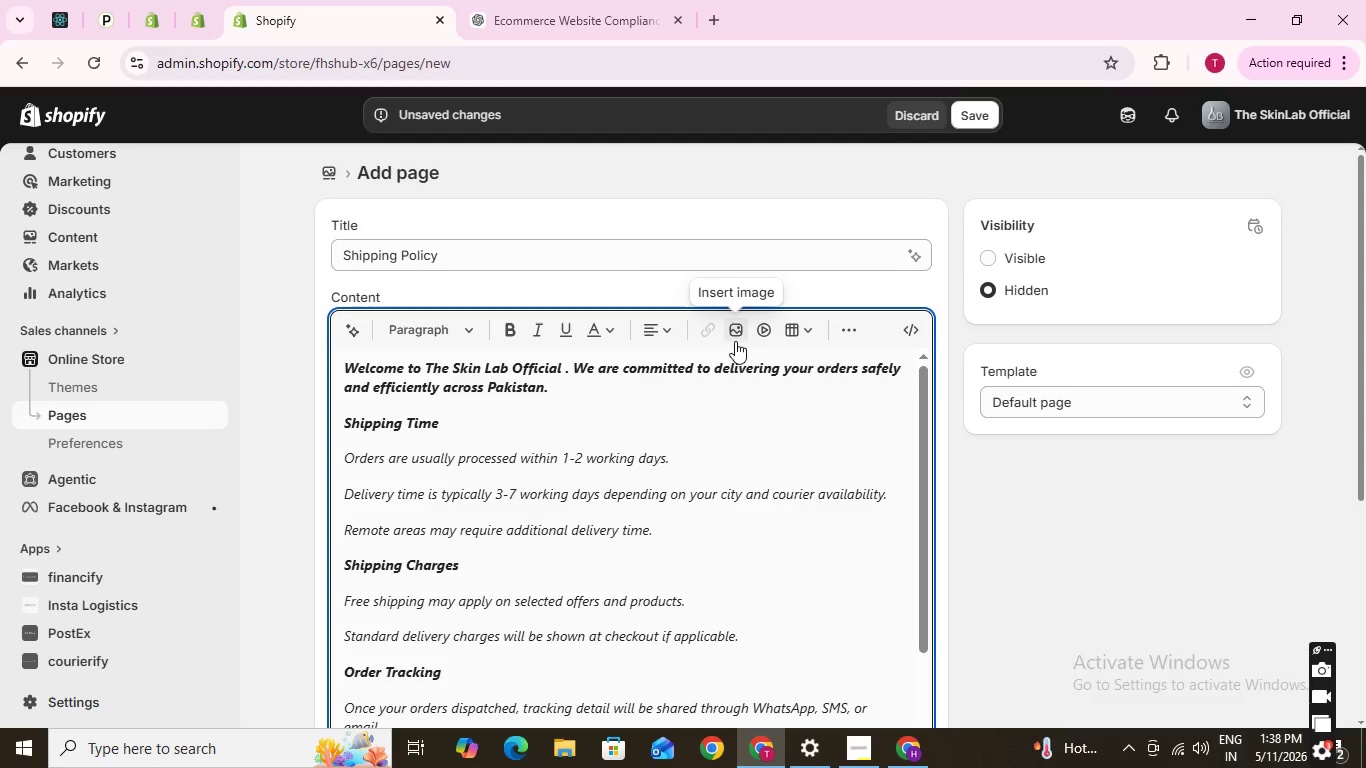 
scroll: coordinate [982, 470], scroll_direction: down, amount: 9.0
 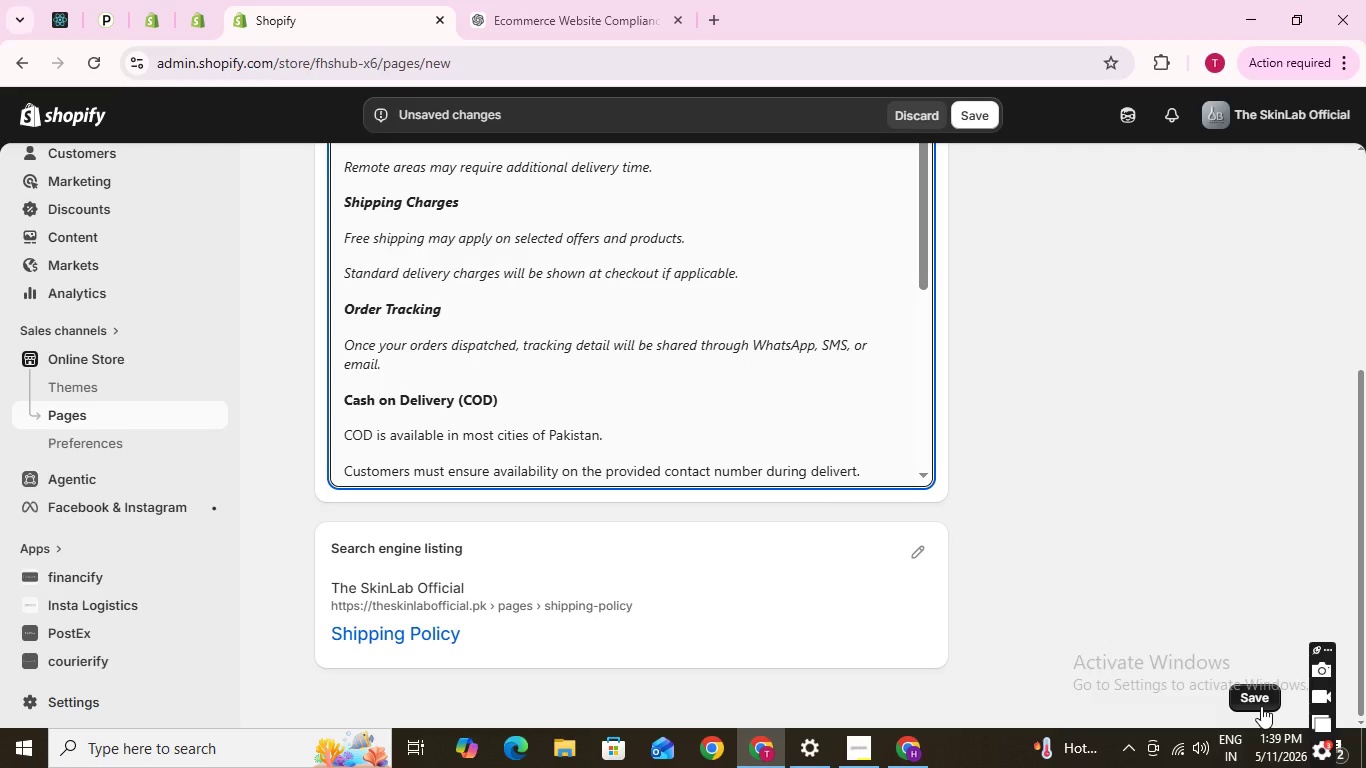 
wait(7.41)
 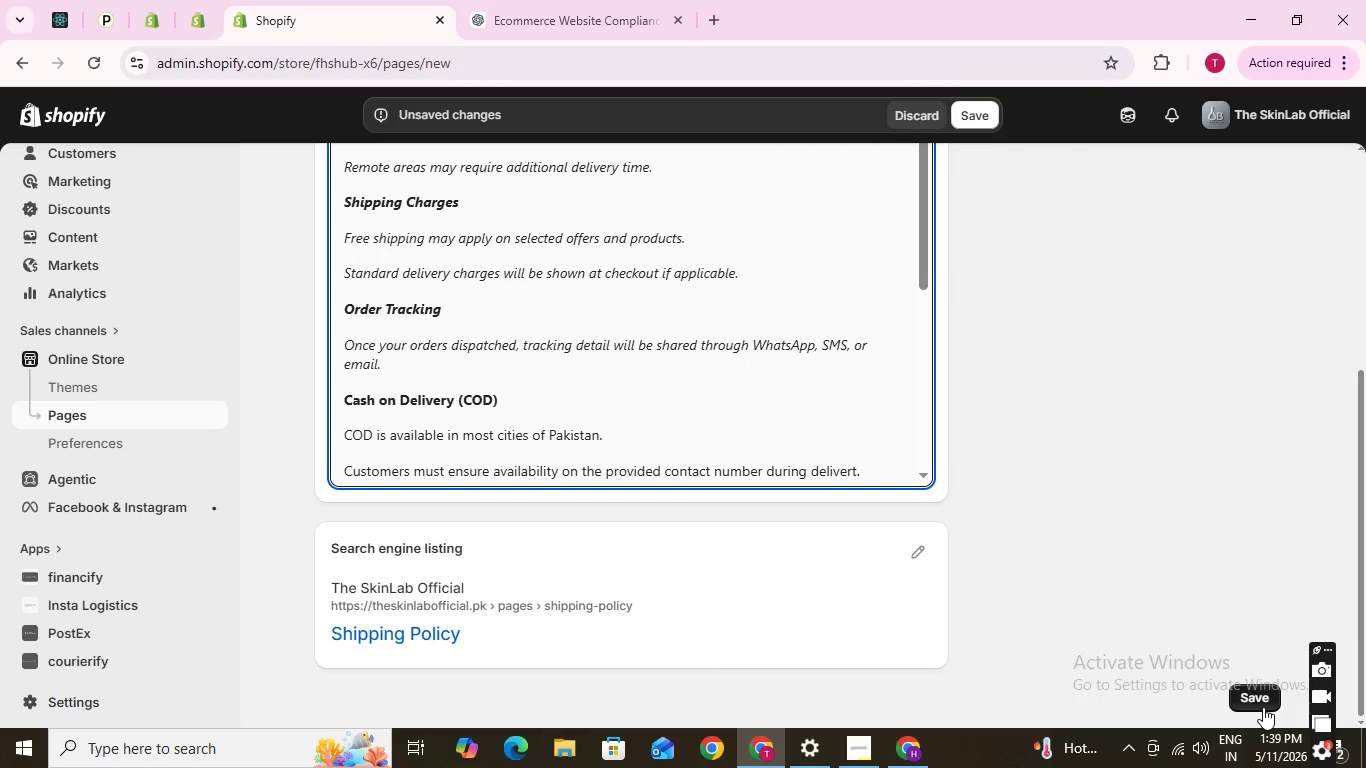 
left_click([1260, 700])
 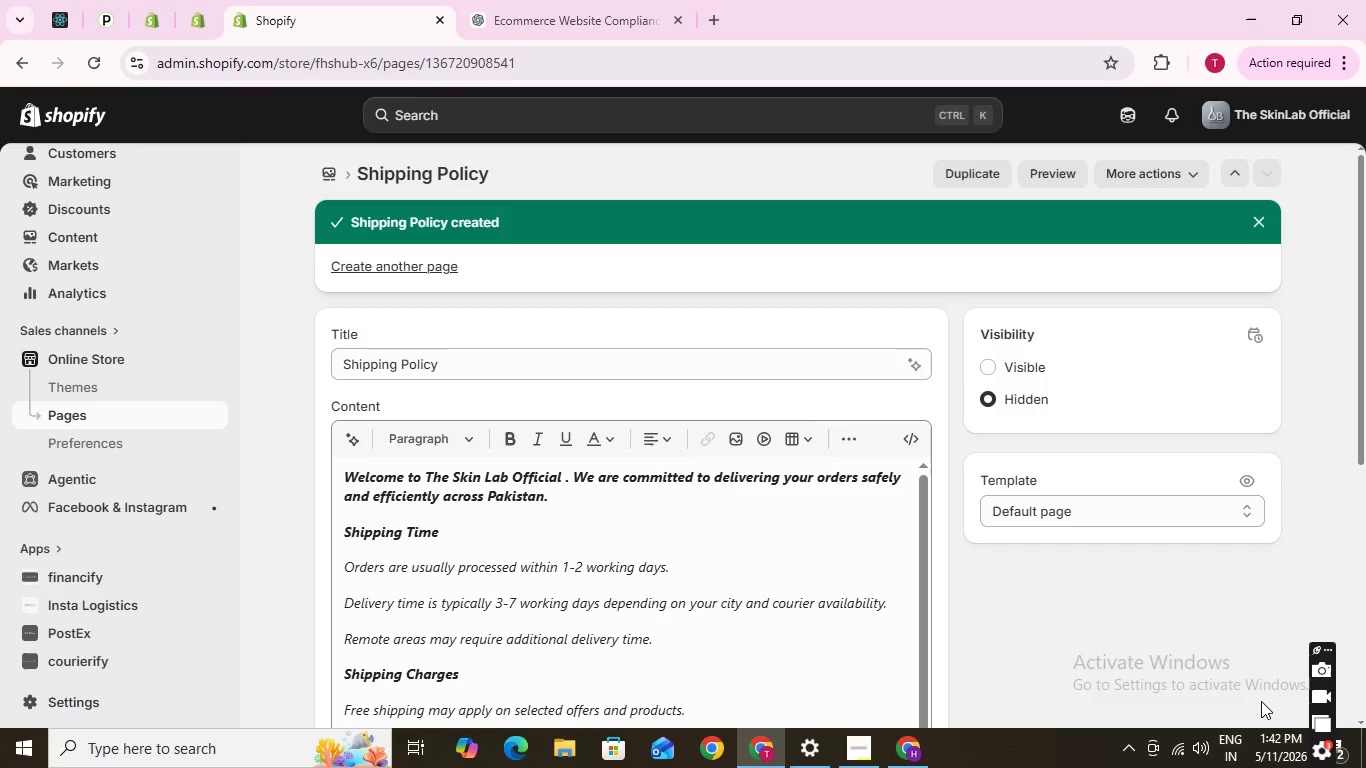 
wait(204.33)
 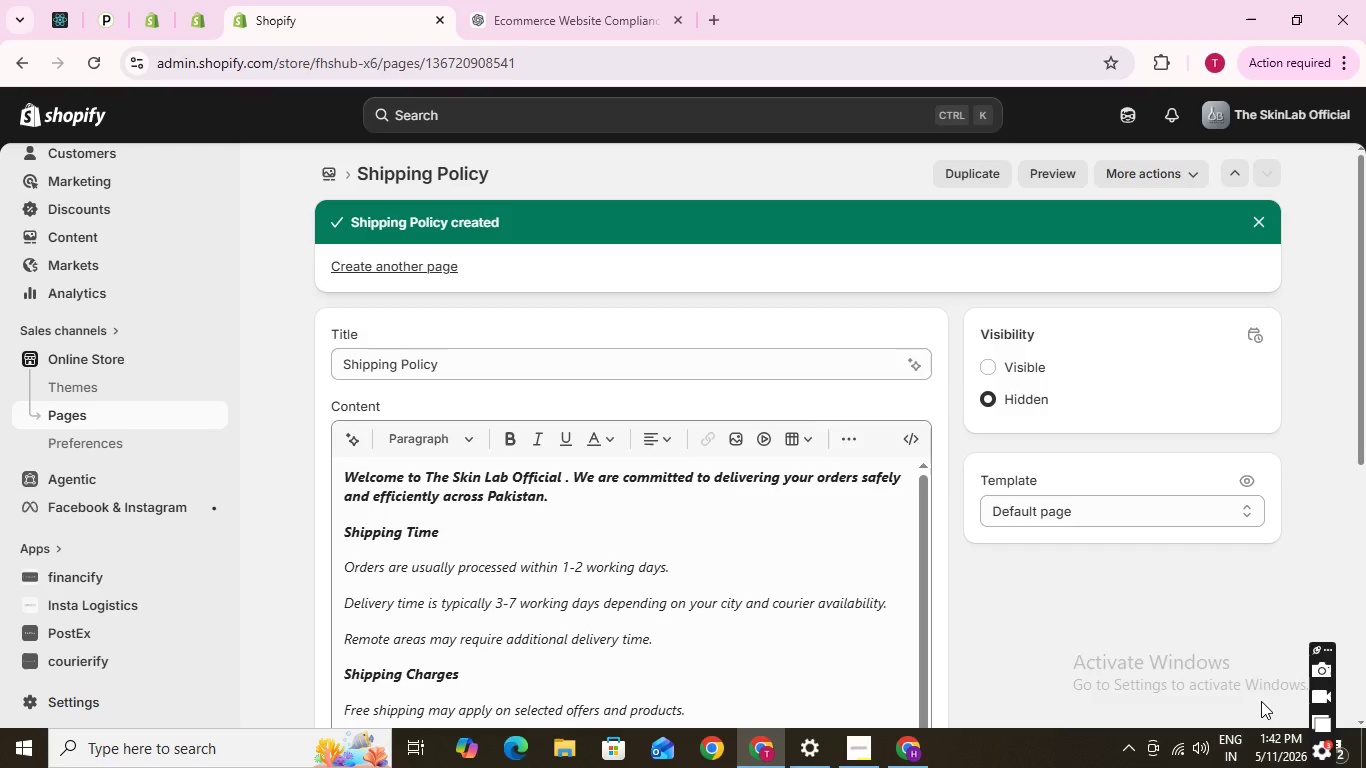 
left_click_drag(start_coordinate=[1340, 706], to_coordinate=[1351, 702])
 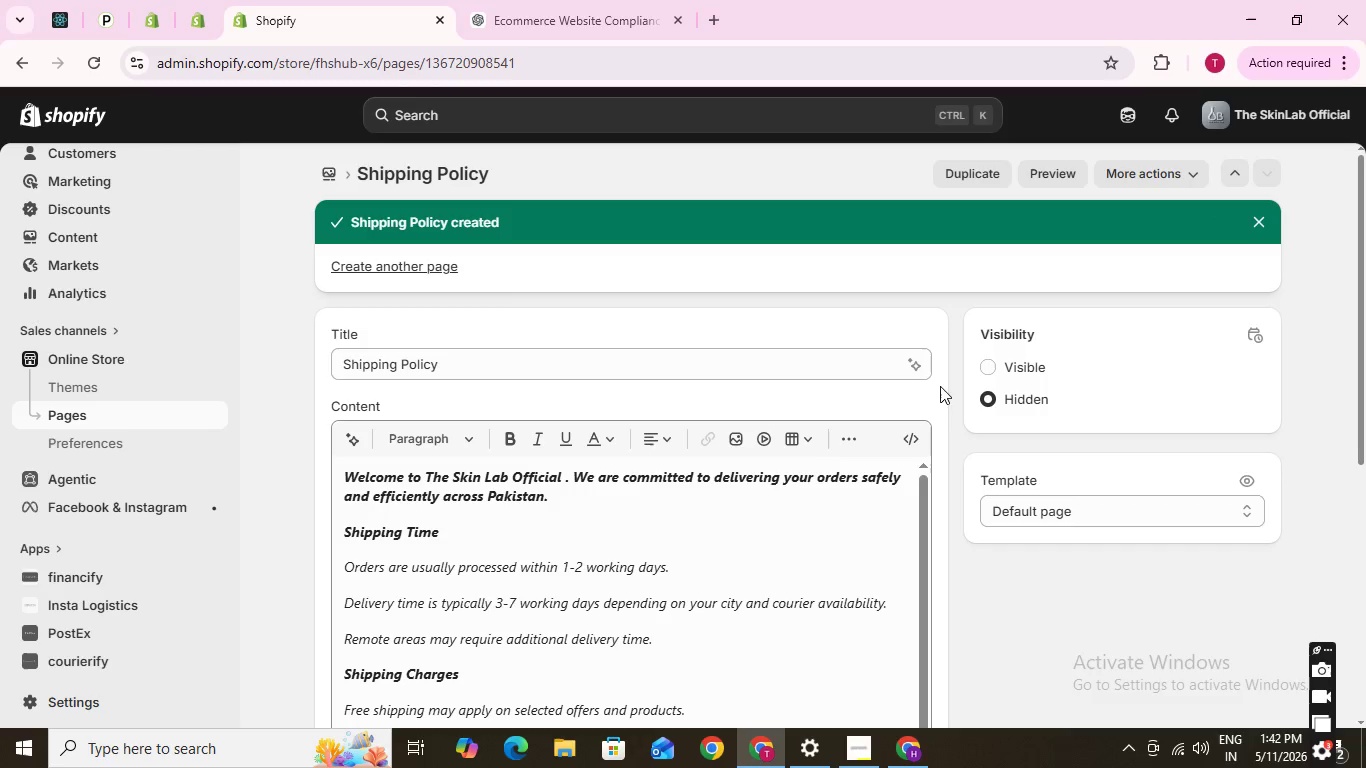 
scroll: coordinate [776, 454], scroll_direction: down, amount: 11.0
 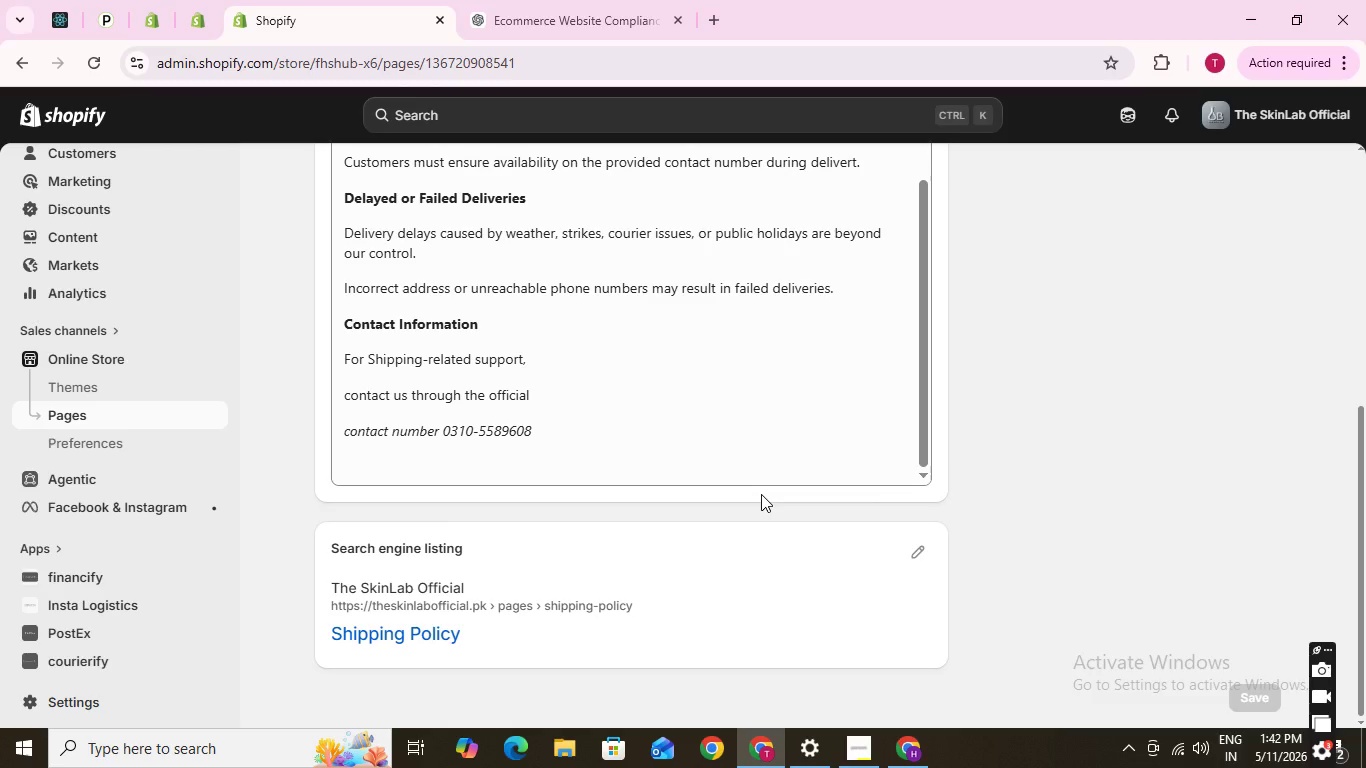 
scroll: coordinate [1065, 317], scroll_direction: up, amount: 9.0
 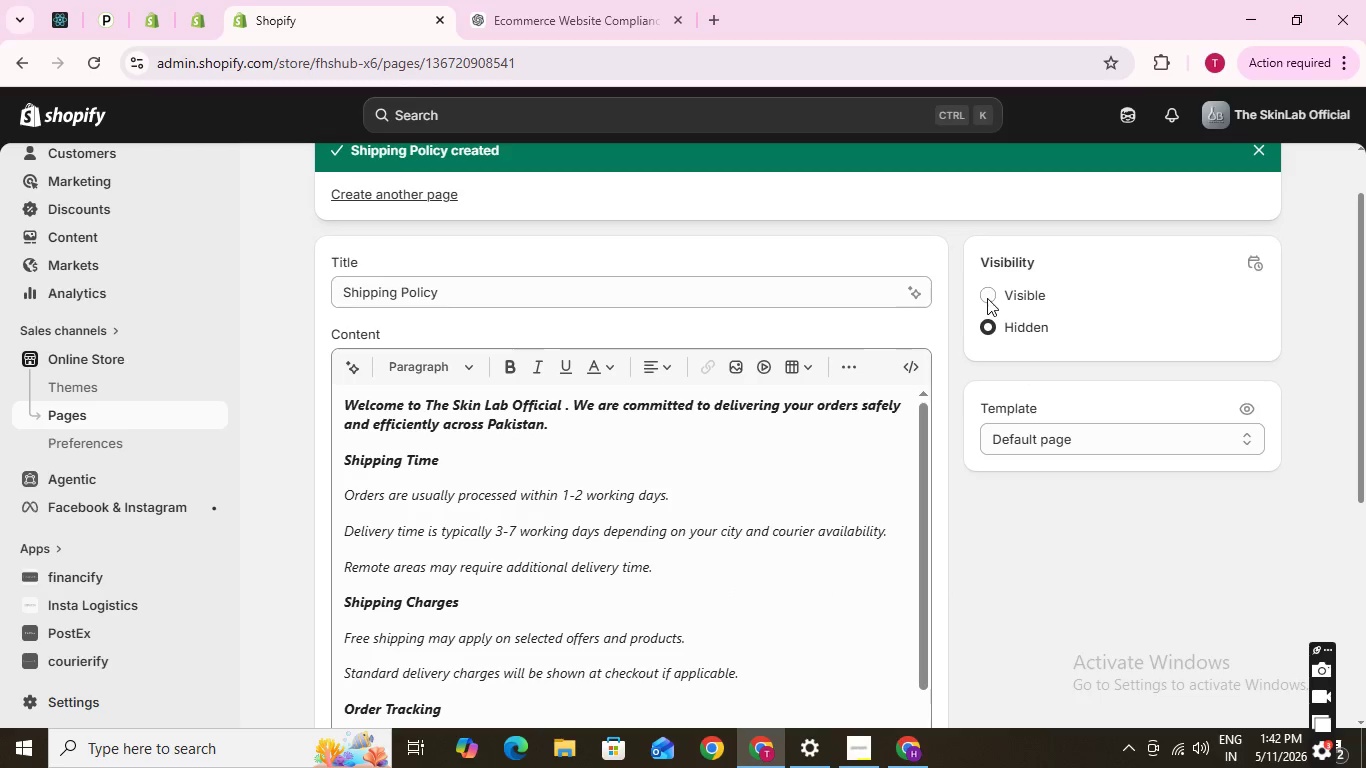 
left_click([987, 298])
 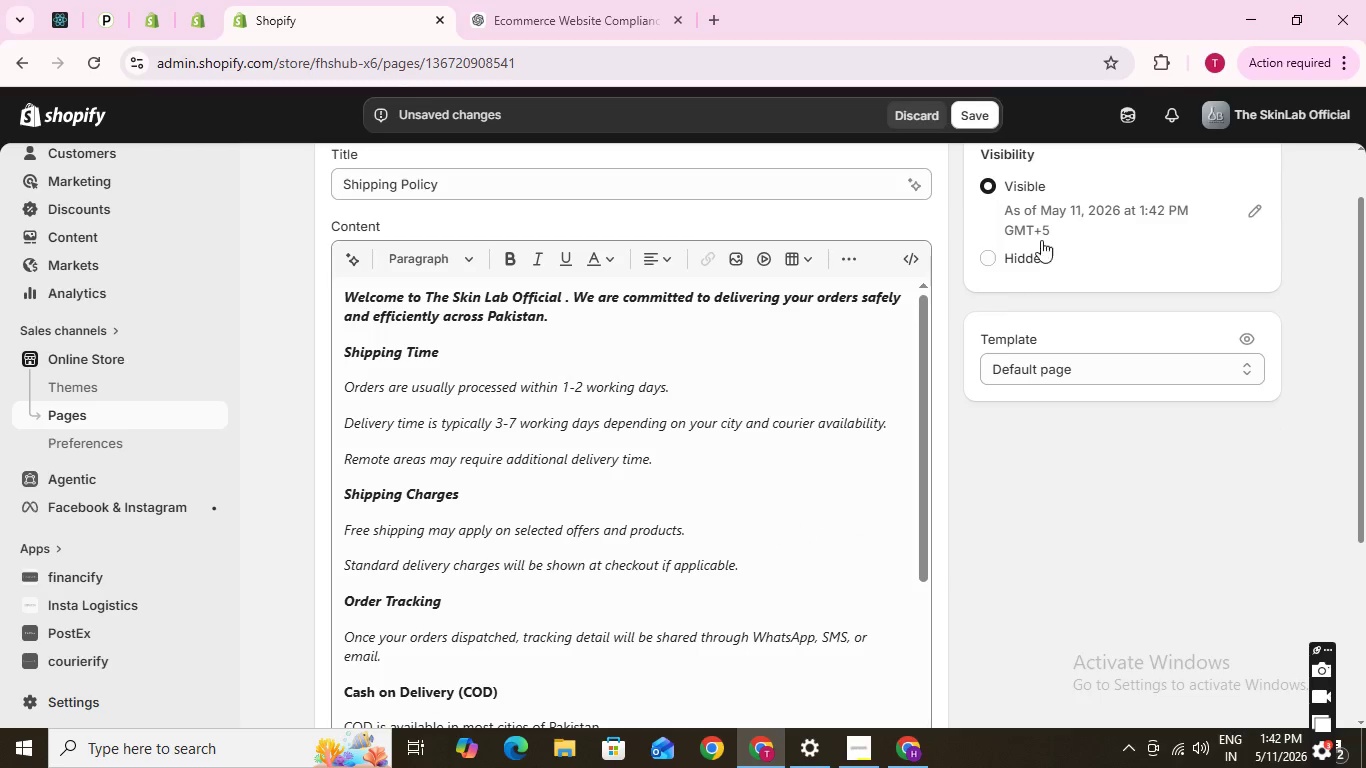 
wait(5.52)
 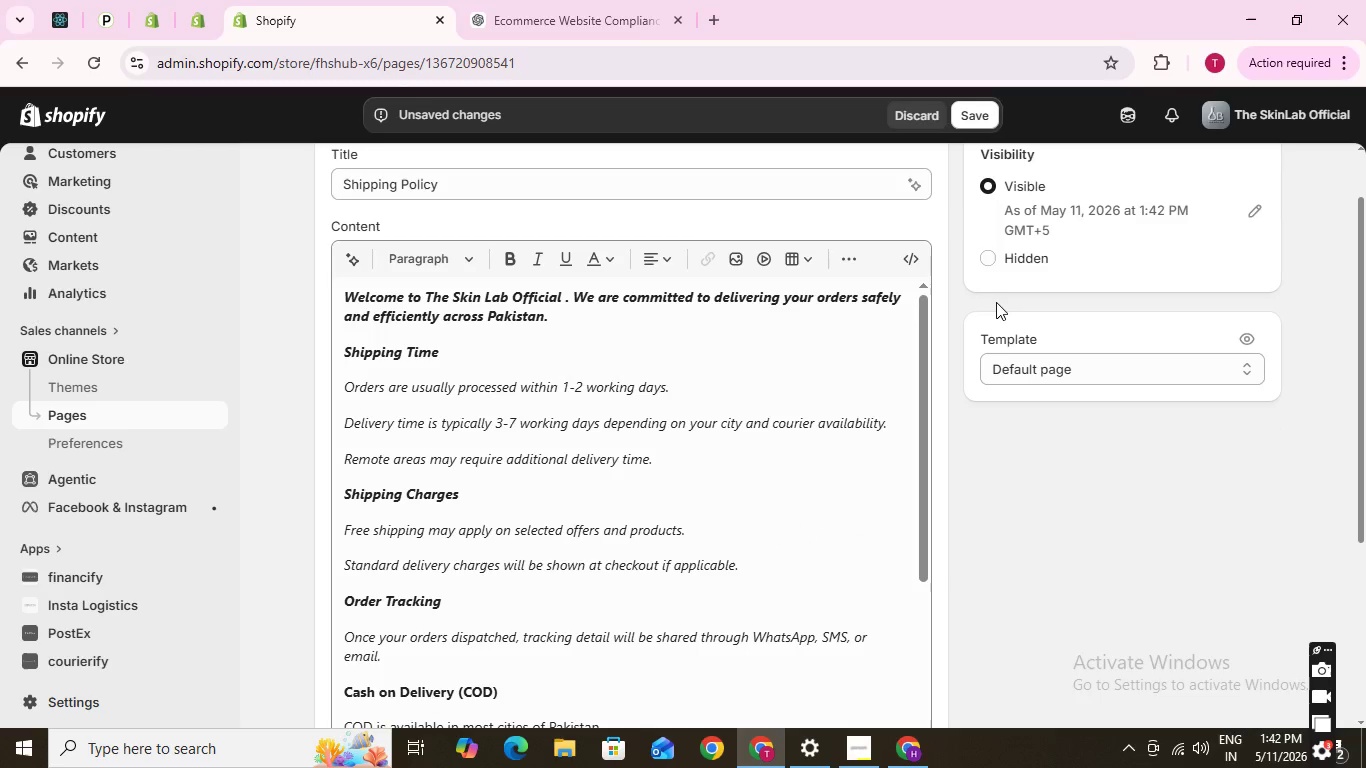 
scroll: coordinate [990, 493], scroll_direction: down, amount: 7.0
 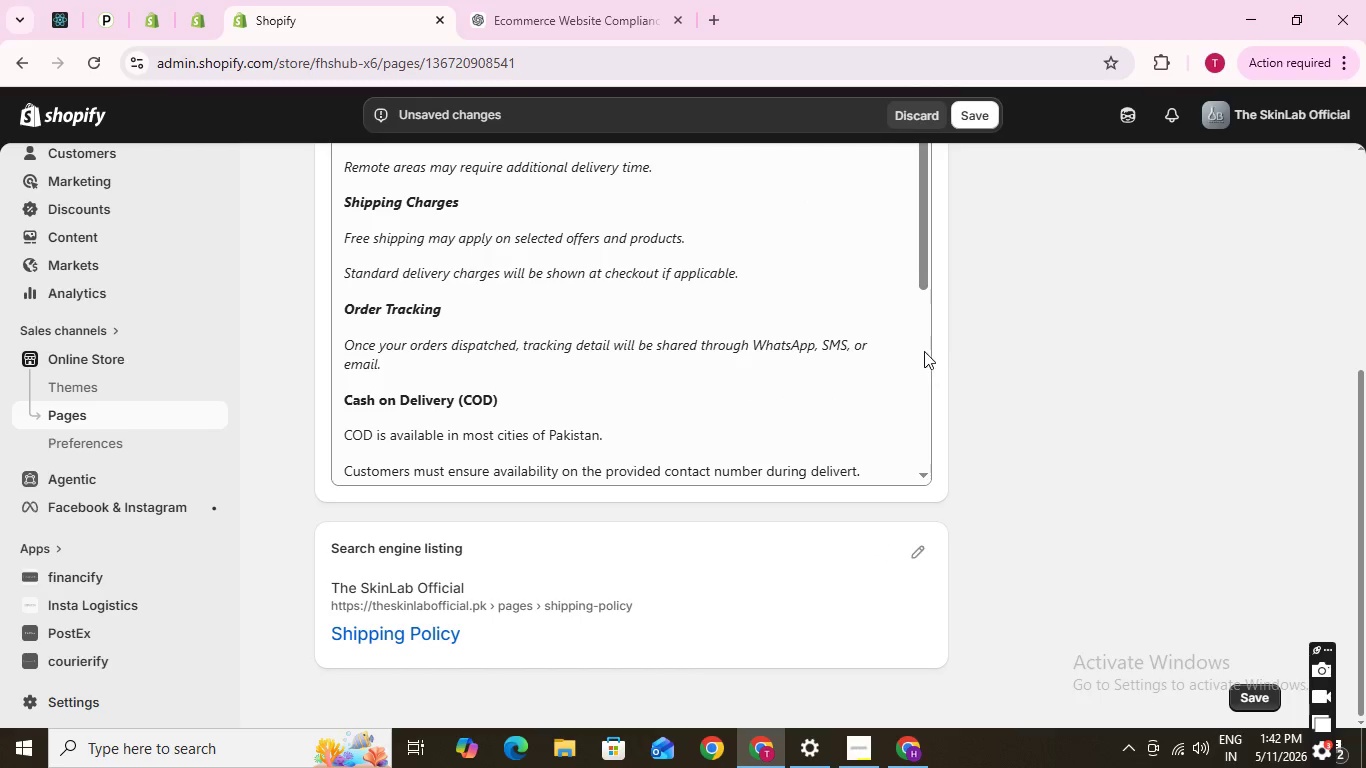 
scroll: coordinate [997, 312], scroll_direction: up, amount: 6.0
 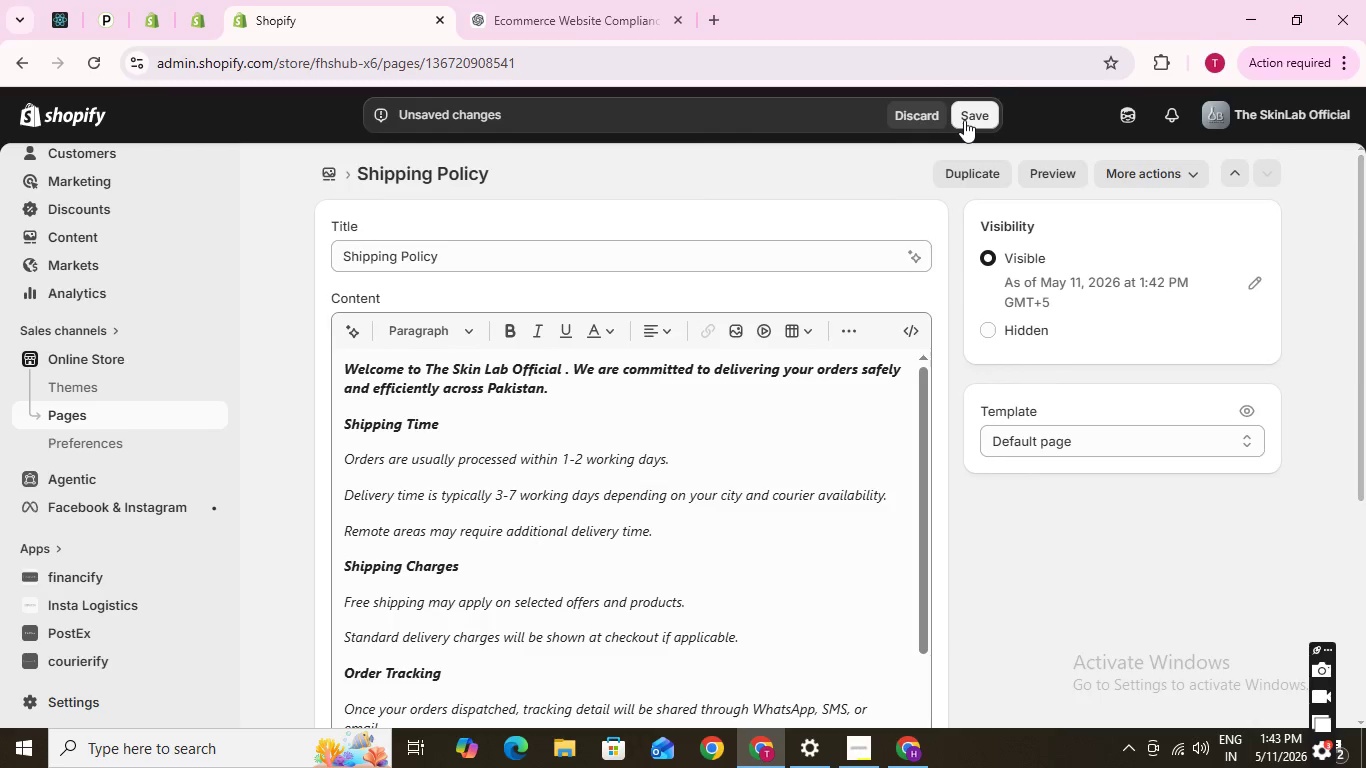 
wait(5.0)
 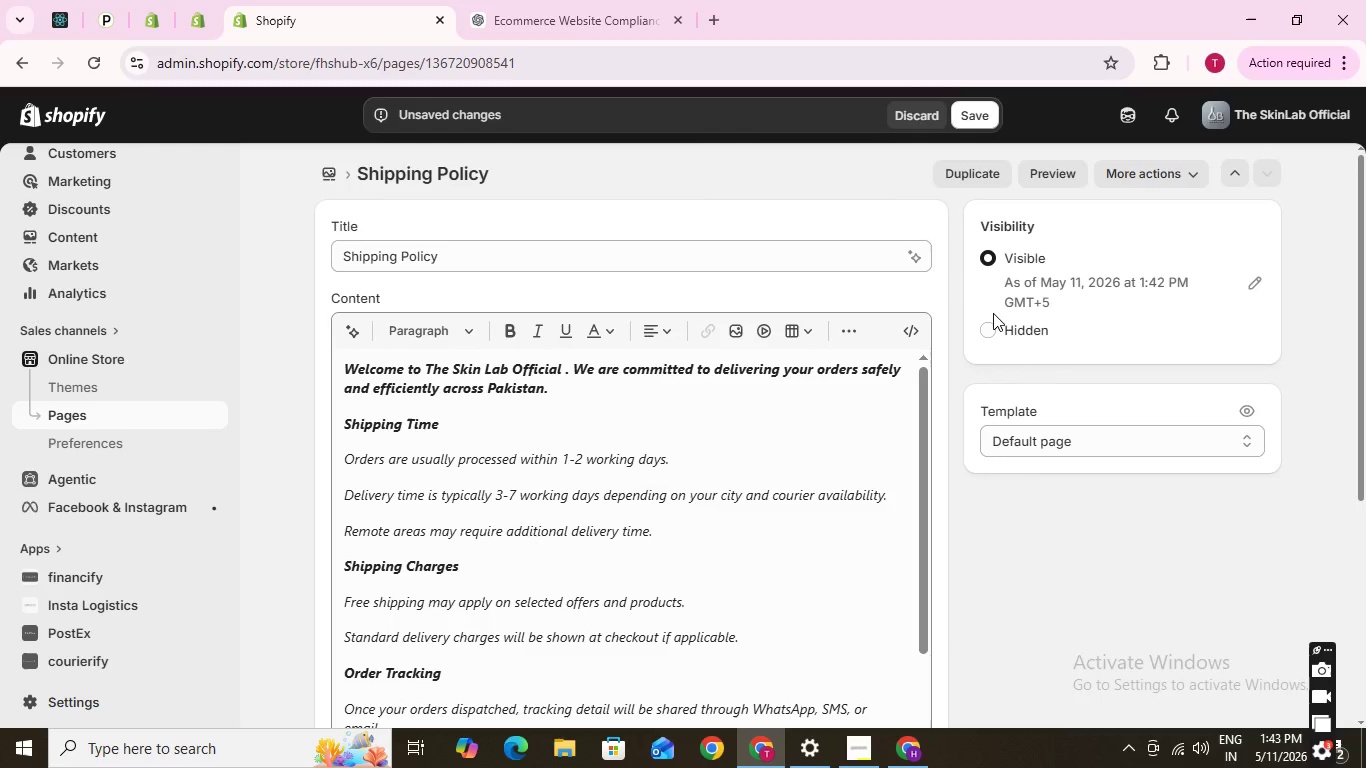 
scroll: coordinate [978, 496], scroll_direction: down, amount: 14.0
 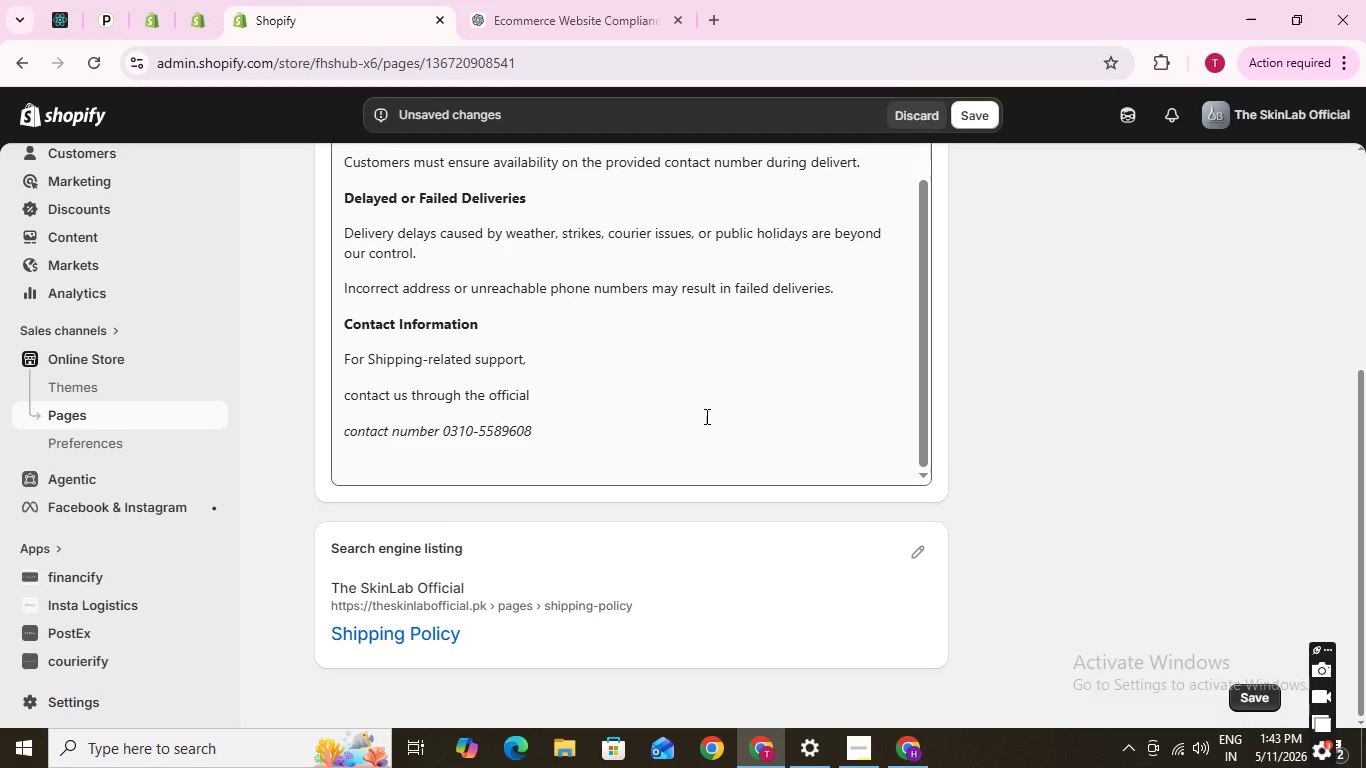 
wait(11.89)
 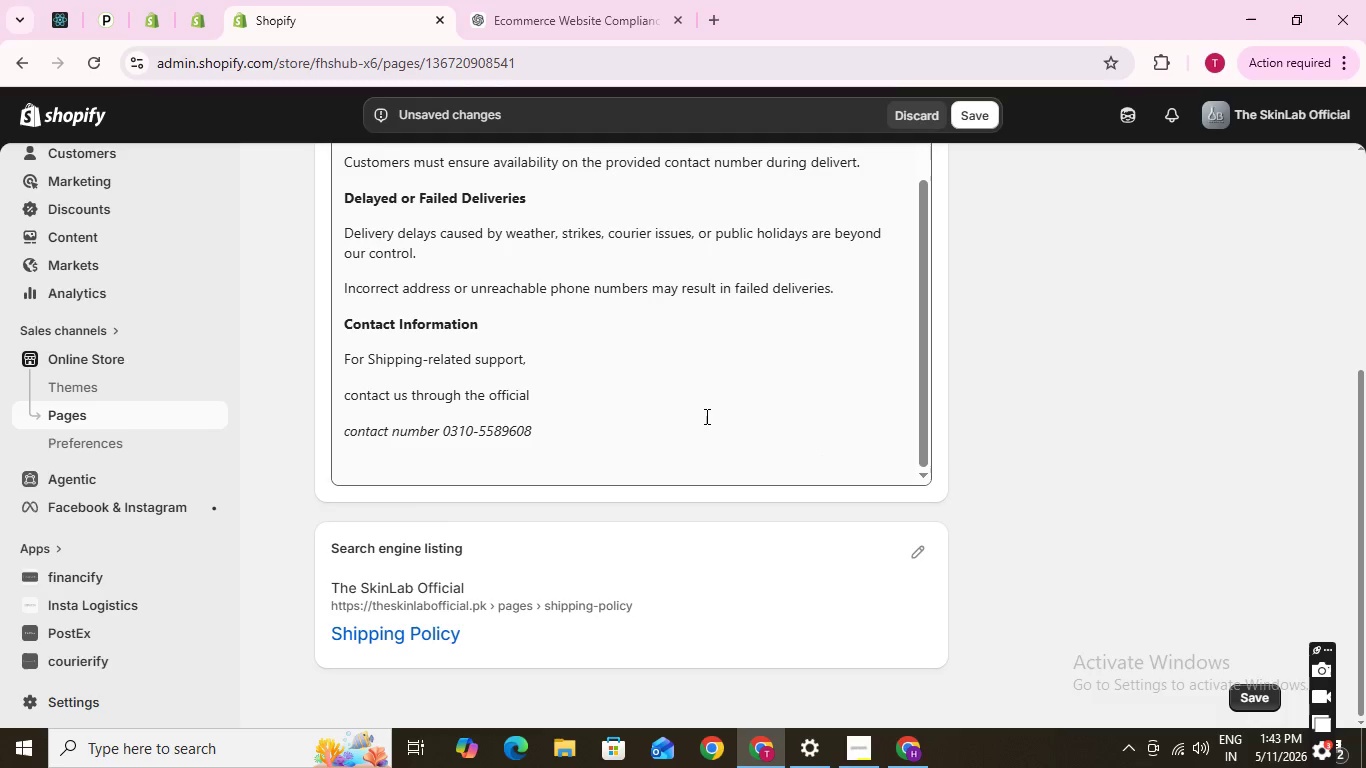 
left_click([955, 116])
 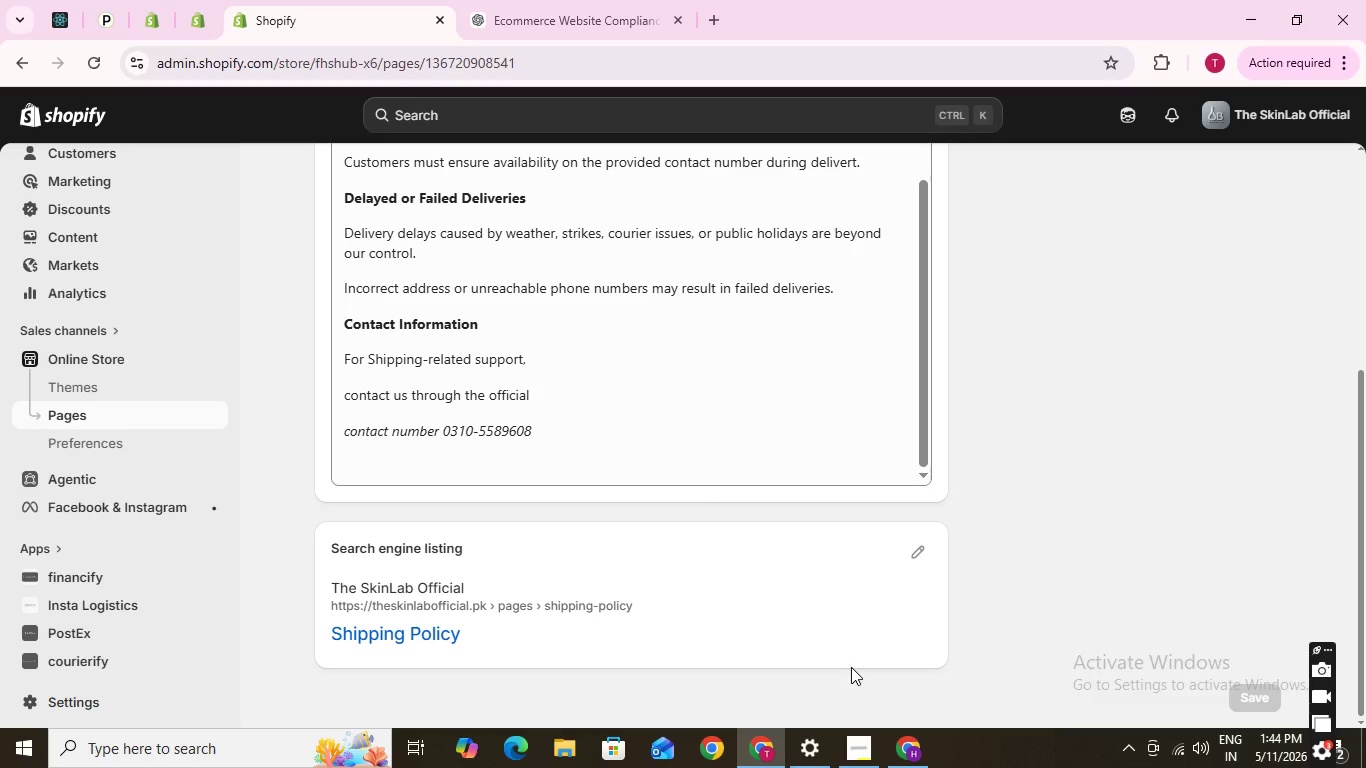 
wait(51.42)
 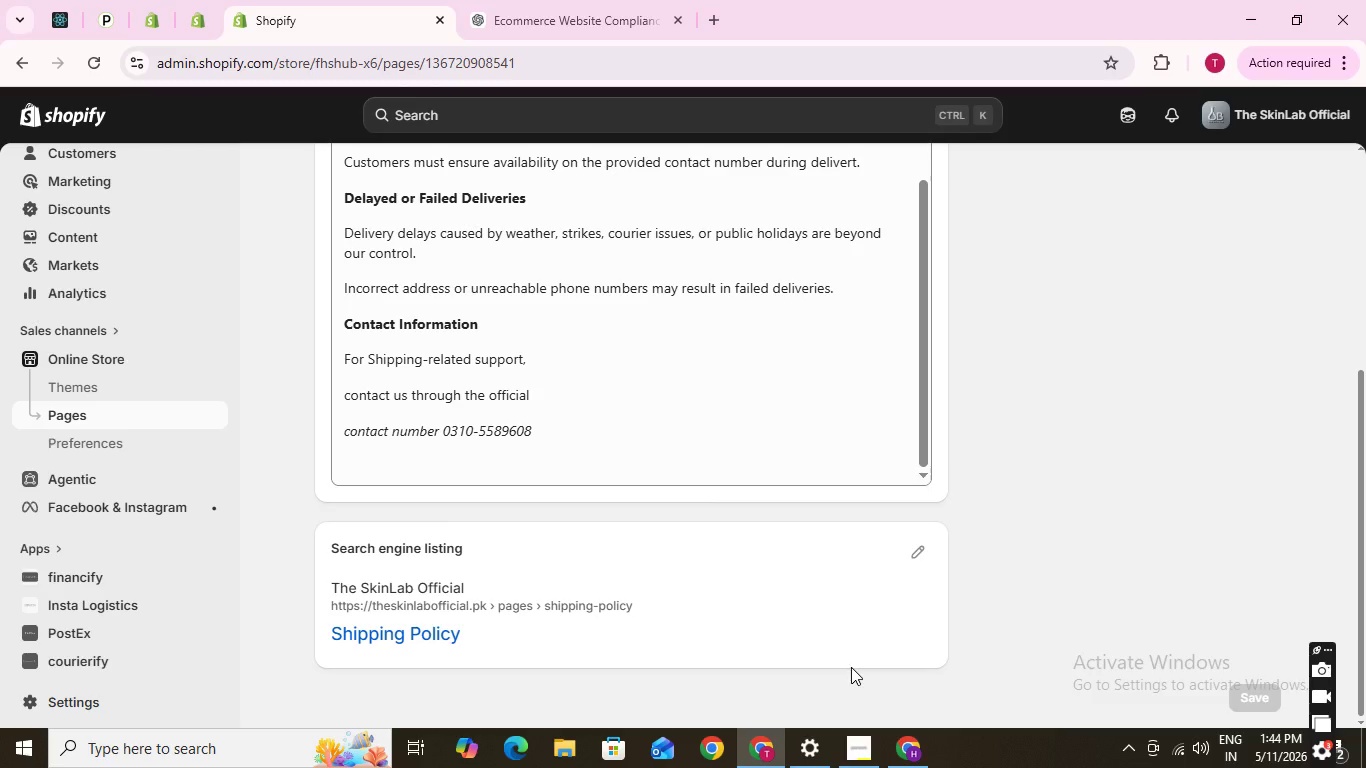 
scroll: coordinate [833, 568], scroll_direction: down, amount: 4.0
 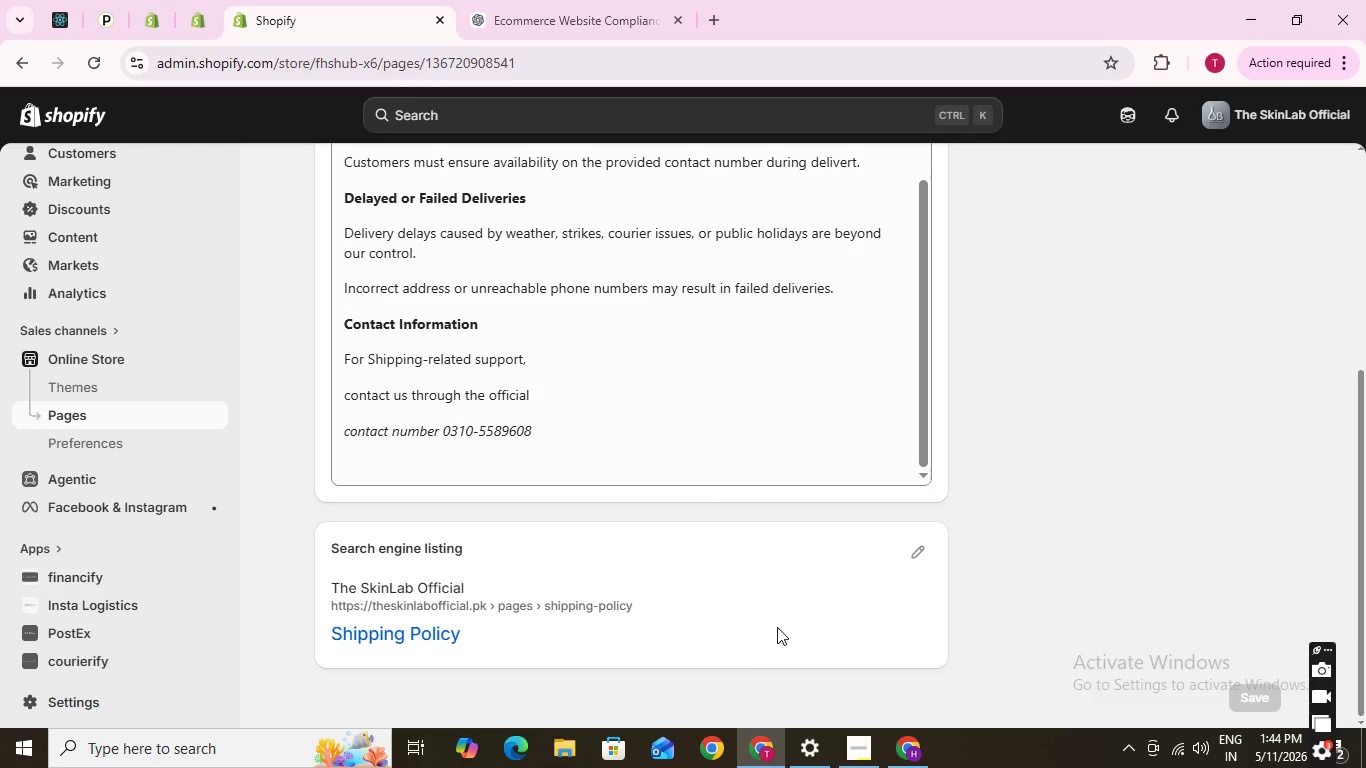 
scroll: coordinate [840, 483], scroll_direction: up, amount: 11.0
 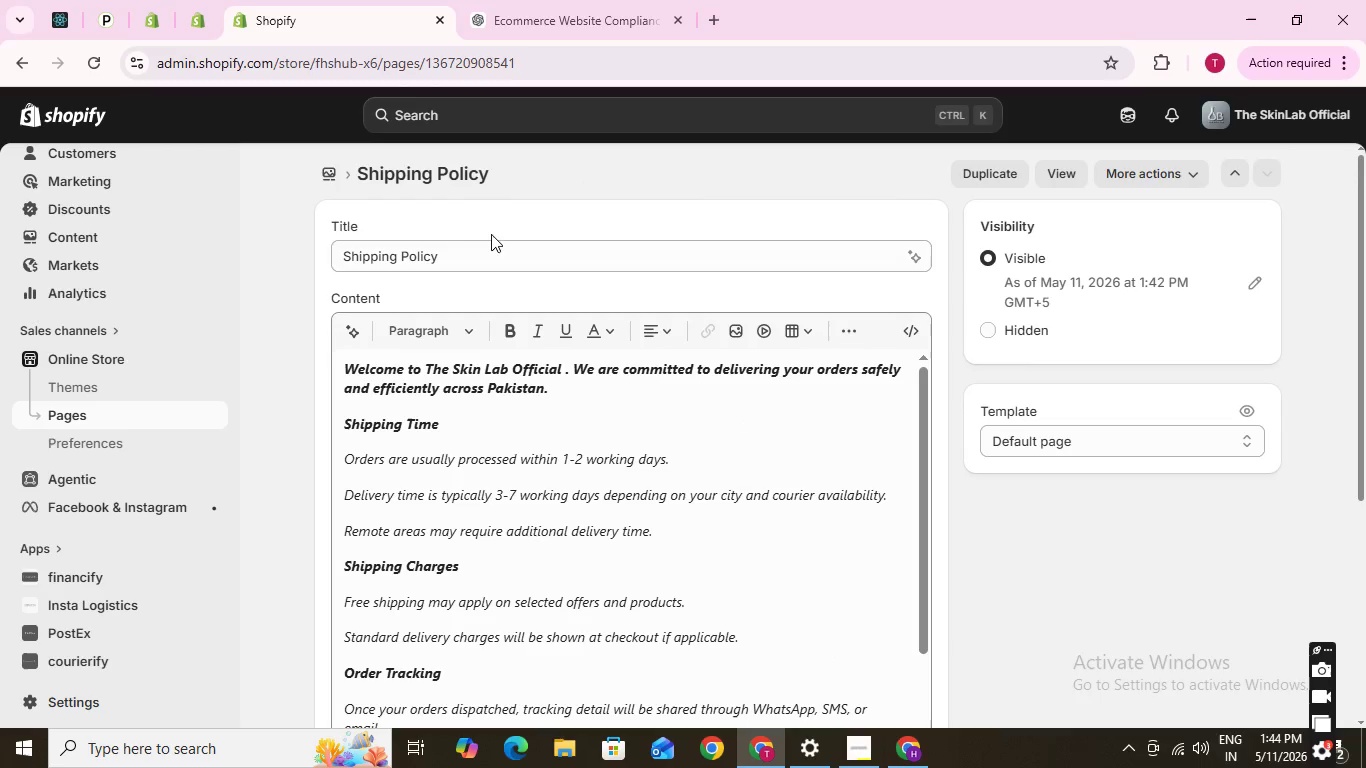 
left_click_drag(start_coordinate=[489, 257], to_coordinate=[172, 223])
 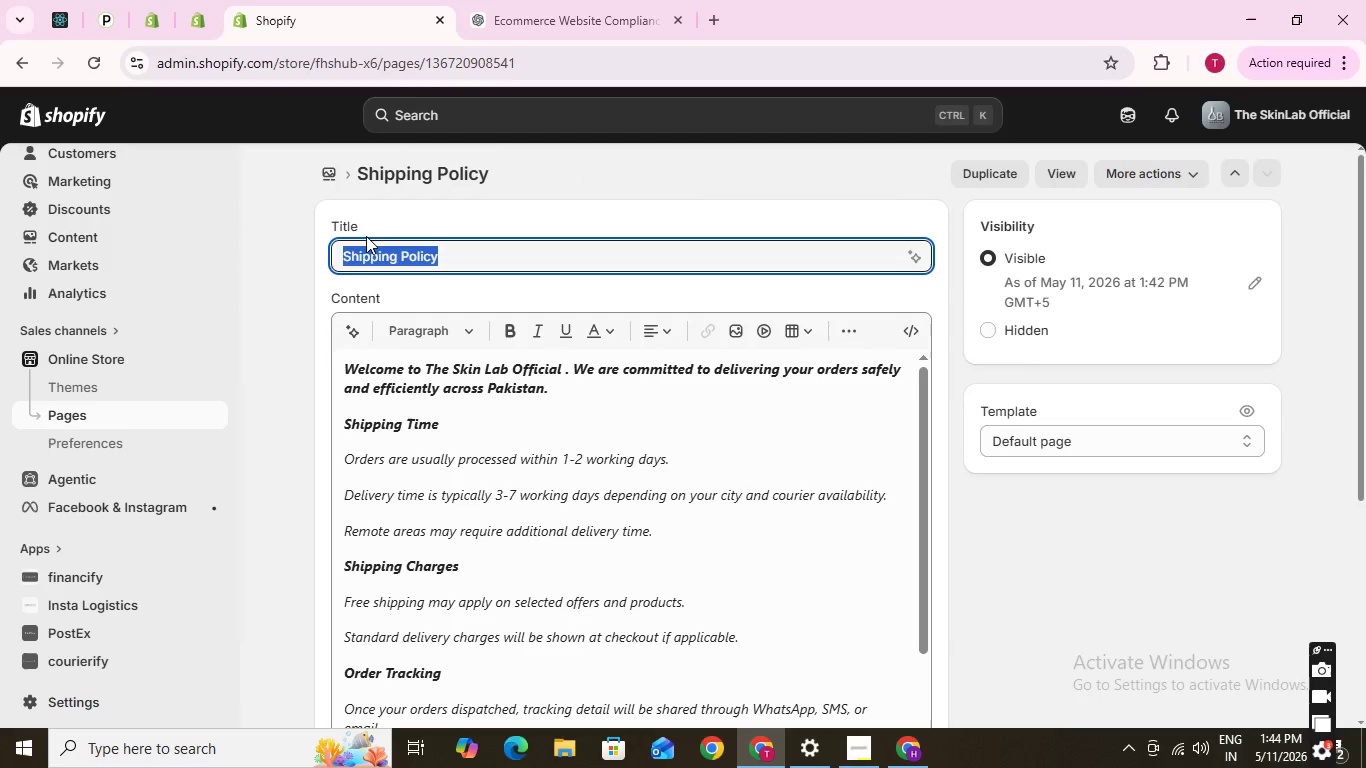 
key(Control+C)
 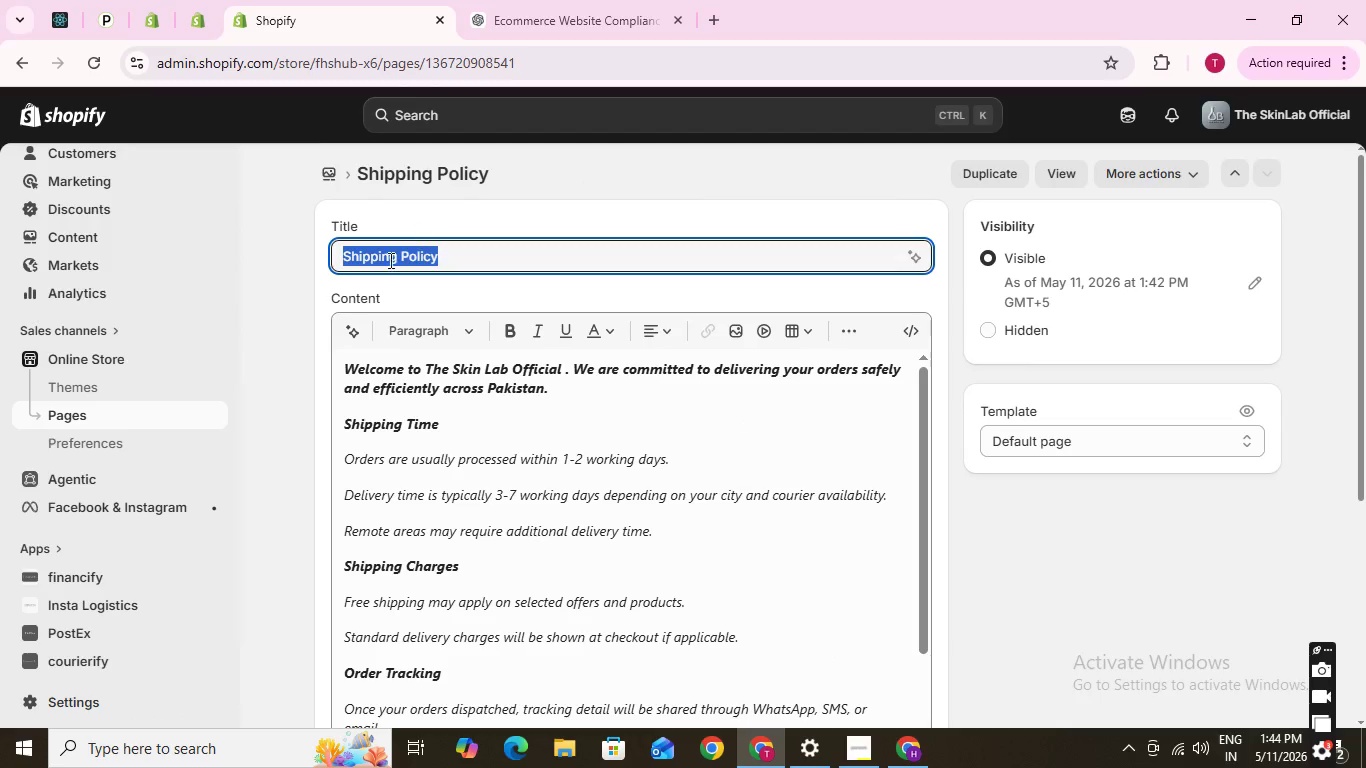 